 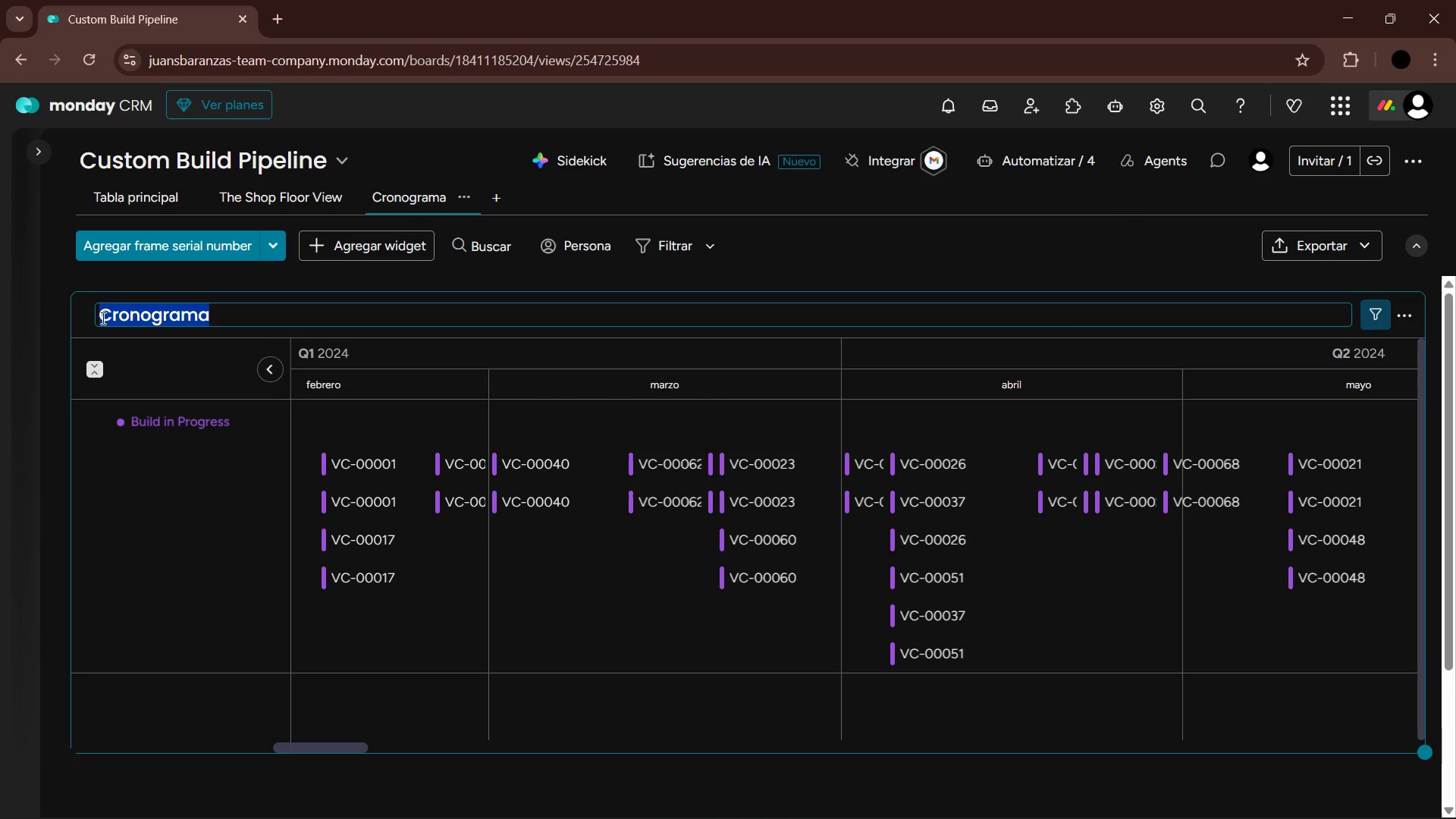 
type(Scg)
key(Backspace)
type(hedule @N)
key(Backspace)
type(Build in Progress@ Bikes)
 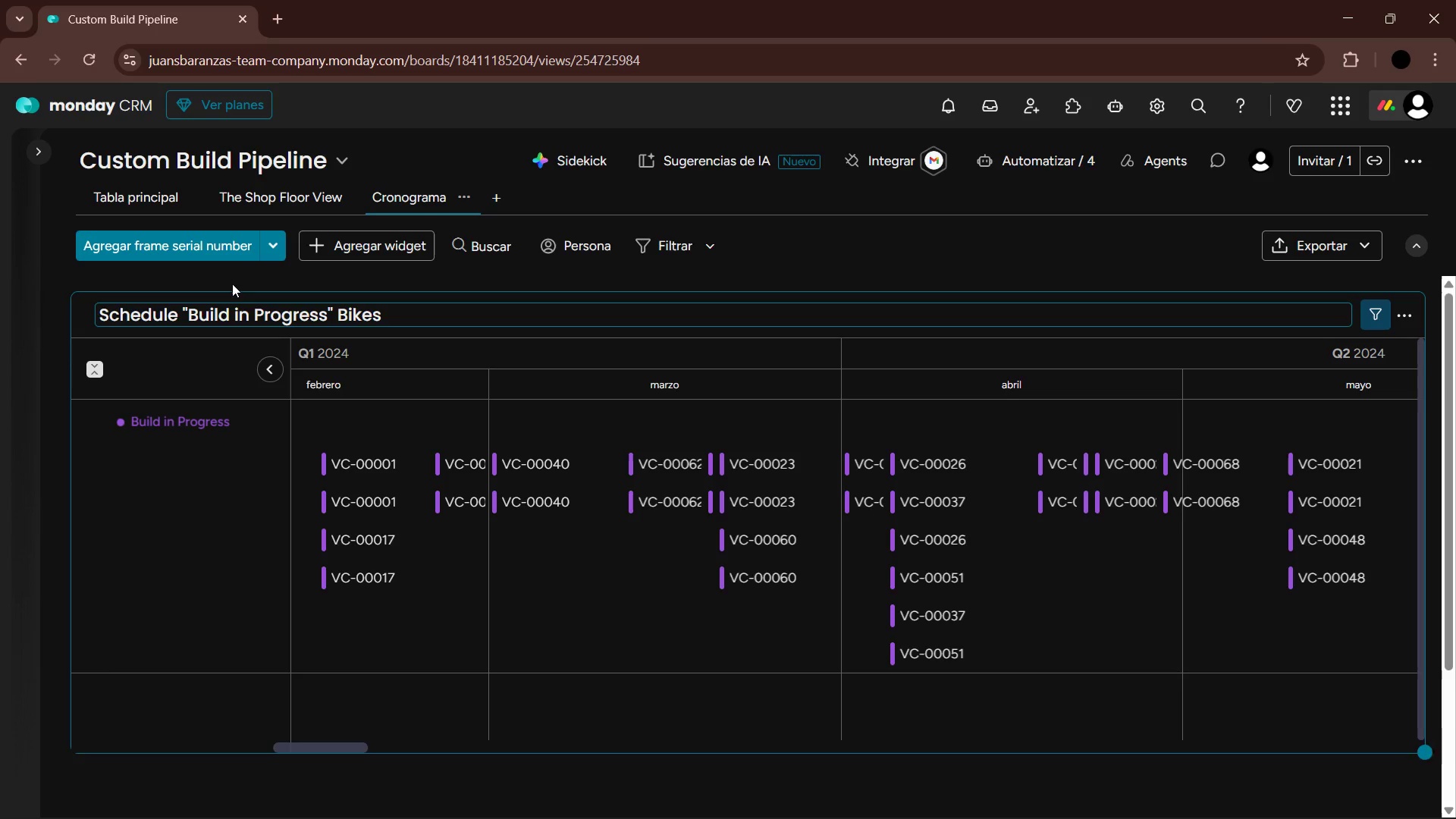 
left_click_drag(start_coordinate=[424, 314], to_coordinate=[97, 307])
 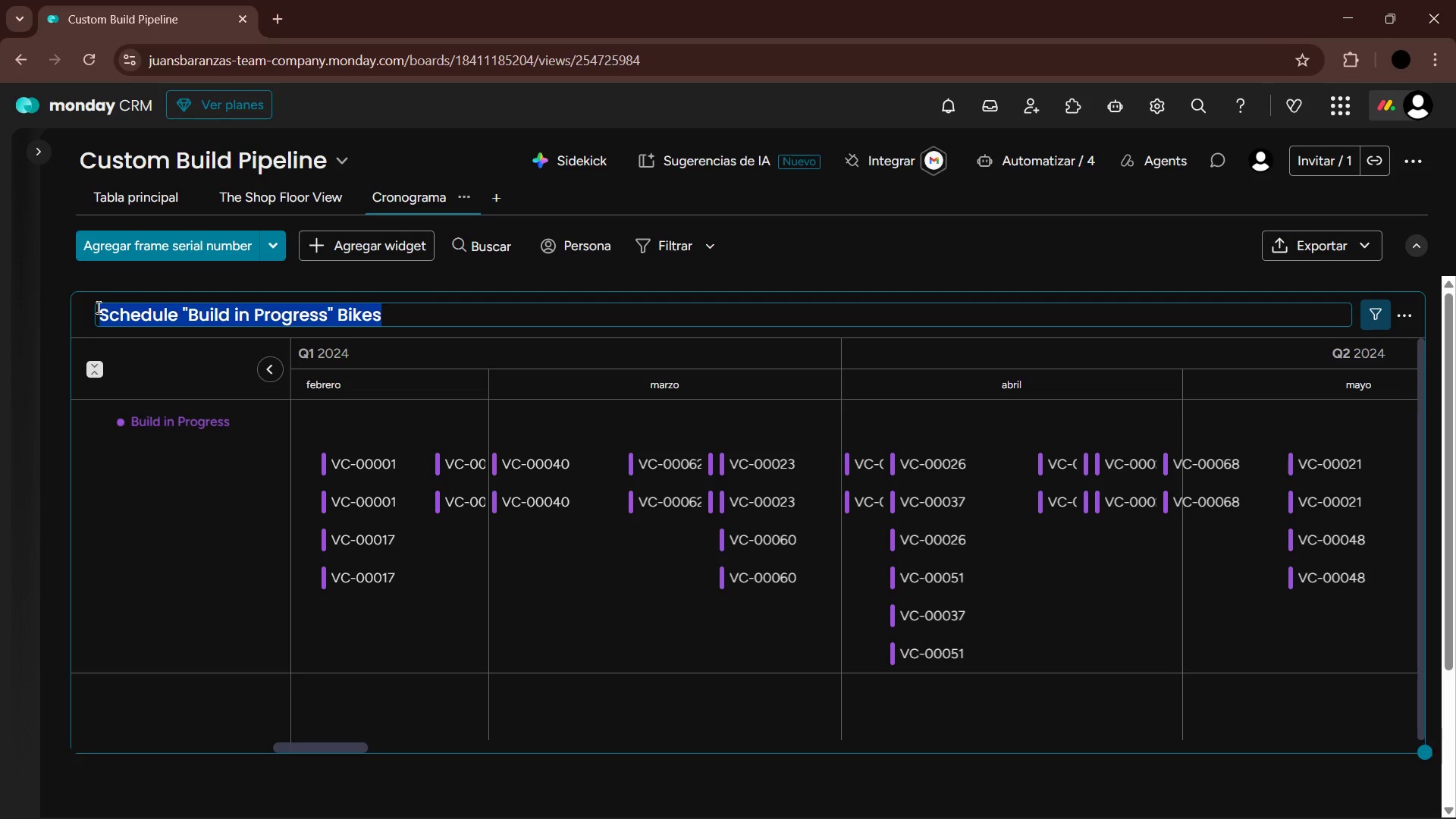 
key(Control+C)
 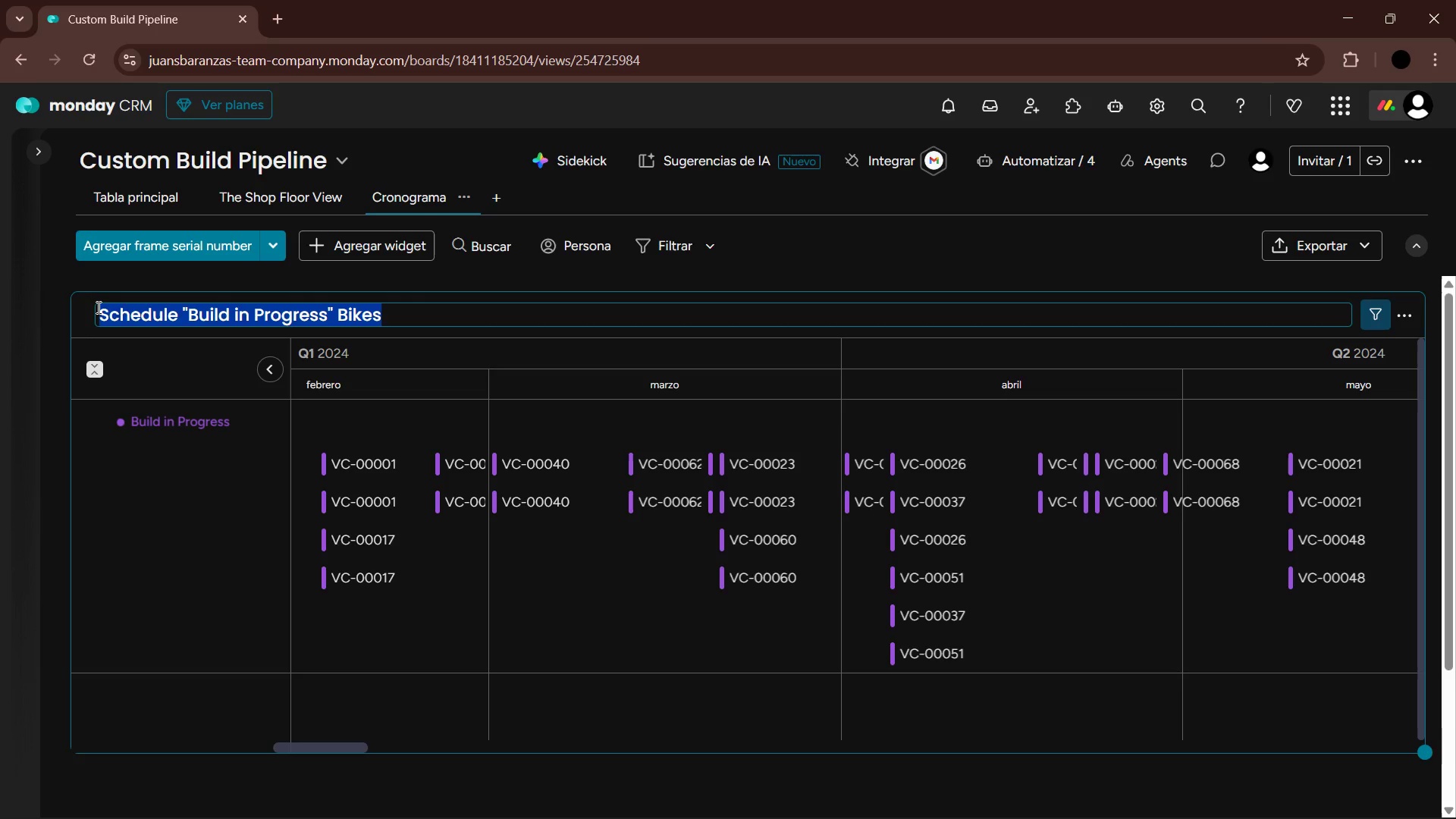 
key(Control+C)
 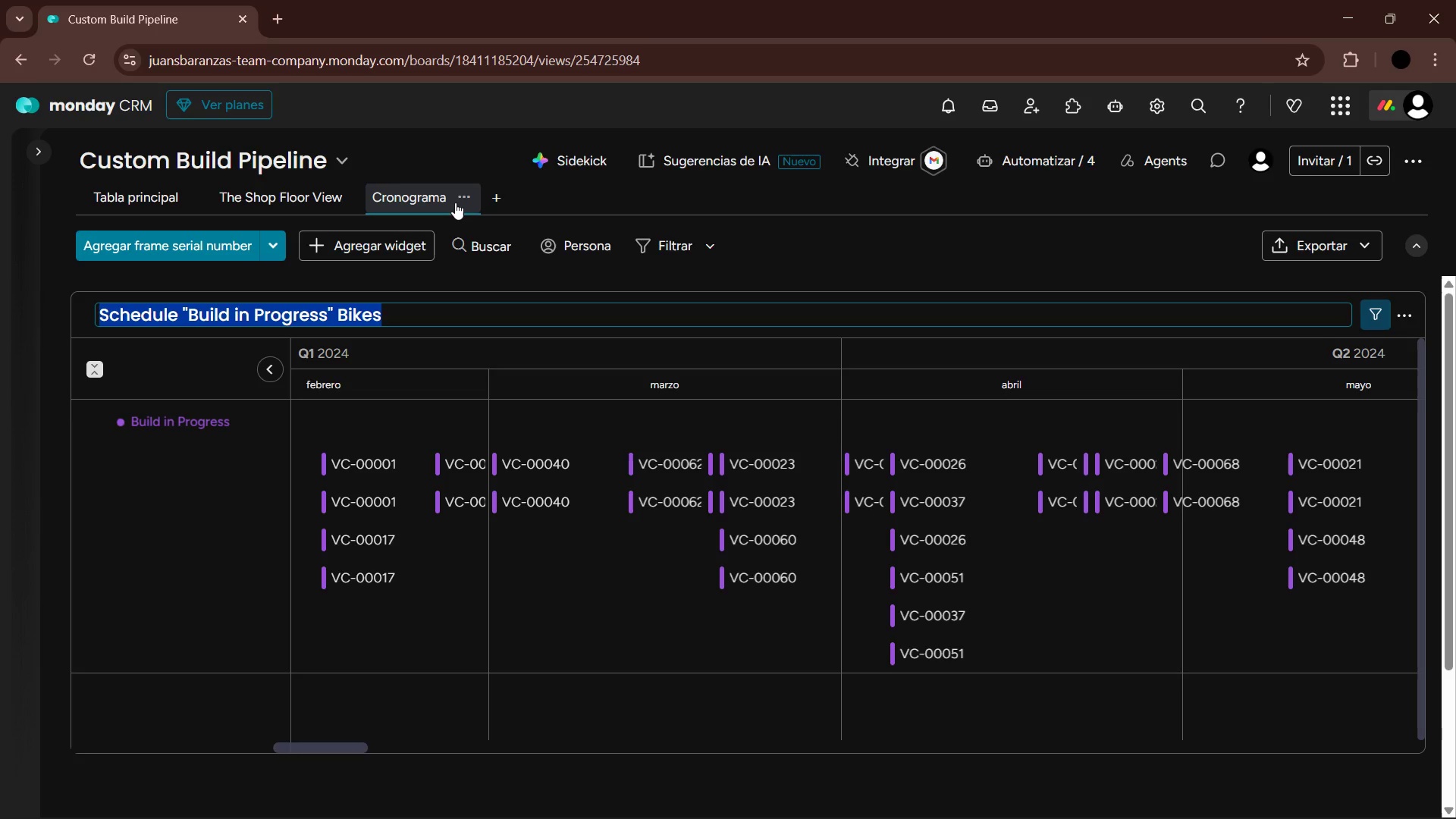 
left_click([468, 200])
 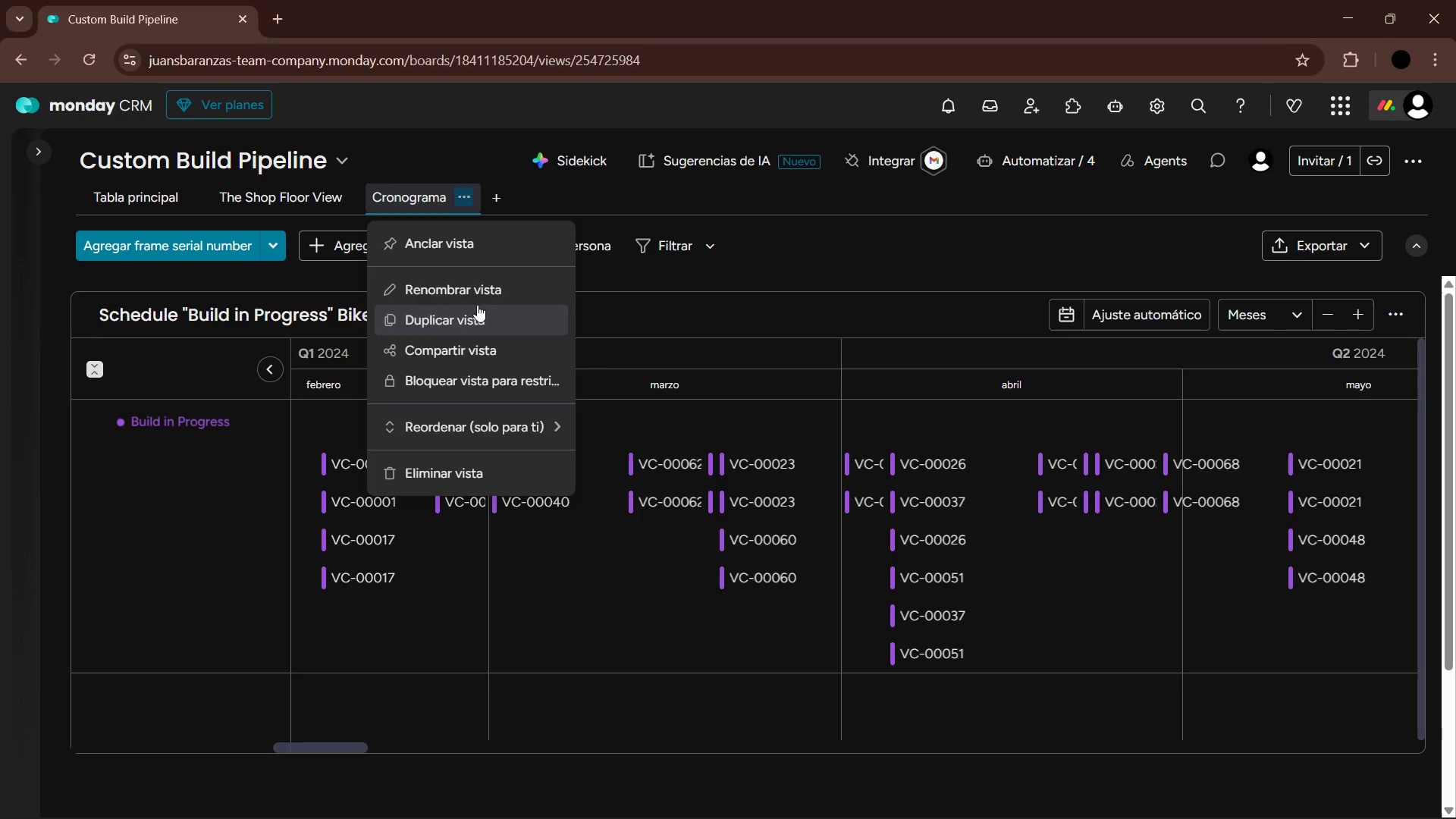 
left_click([477, 288])
 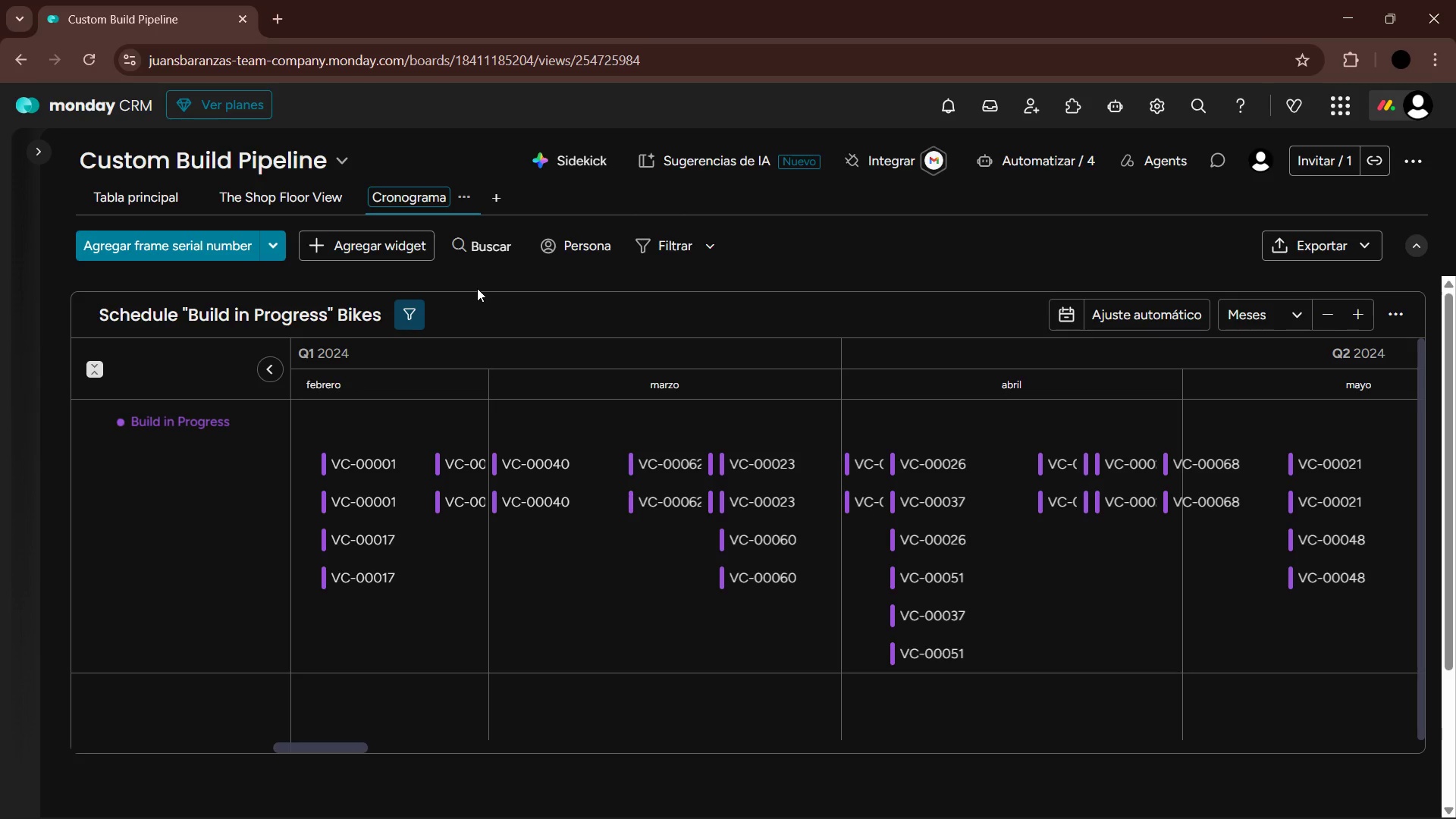 
hold_key(key=Backspace, duration=0.97)
 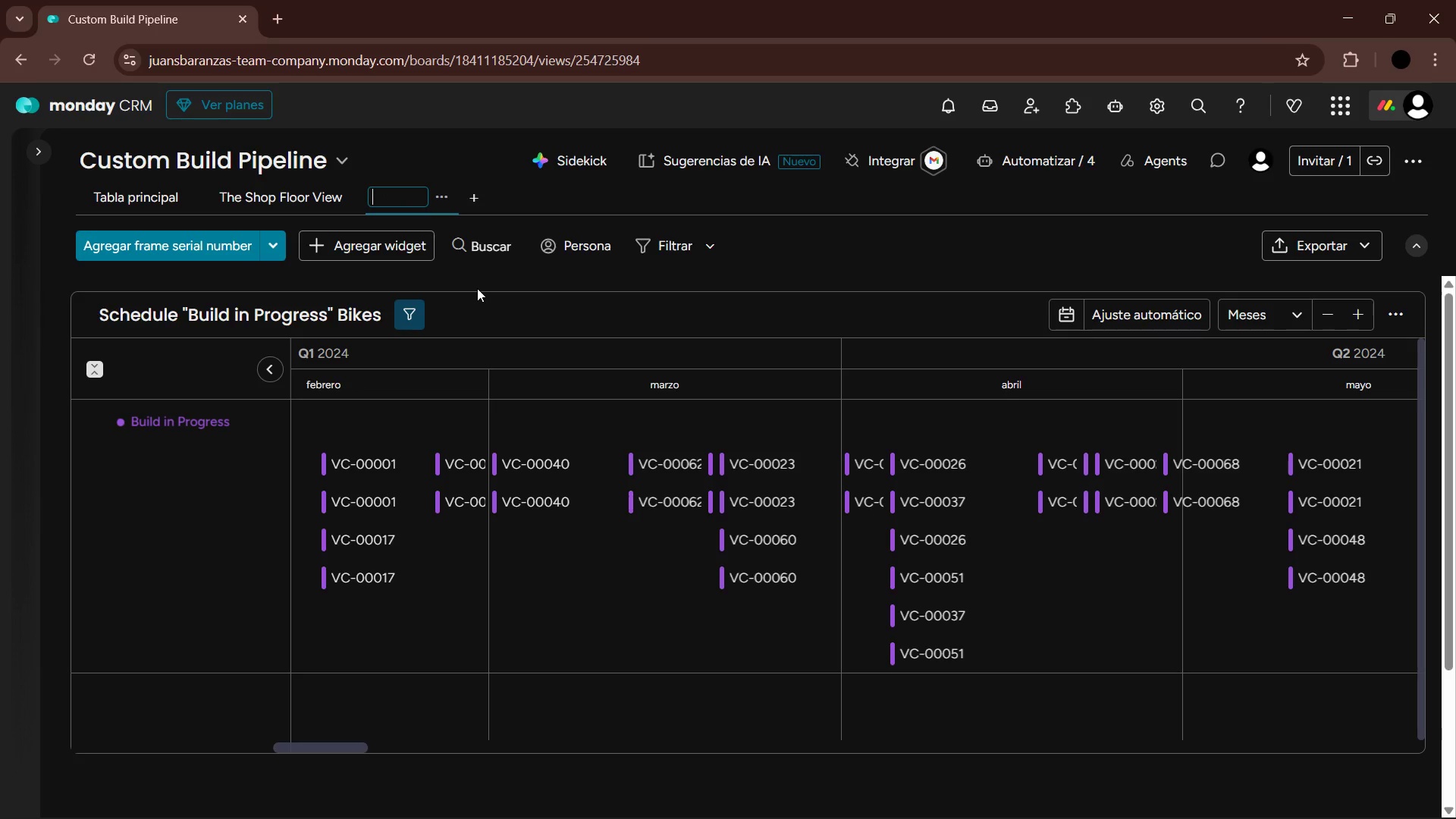 
key(Control+V)
 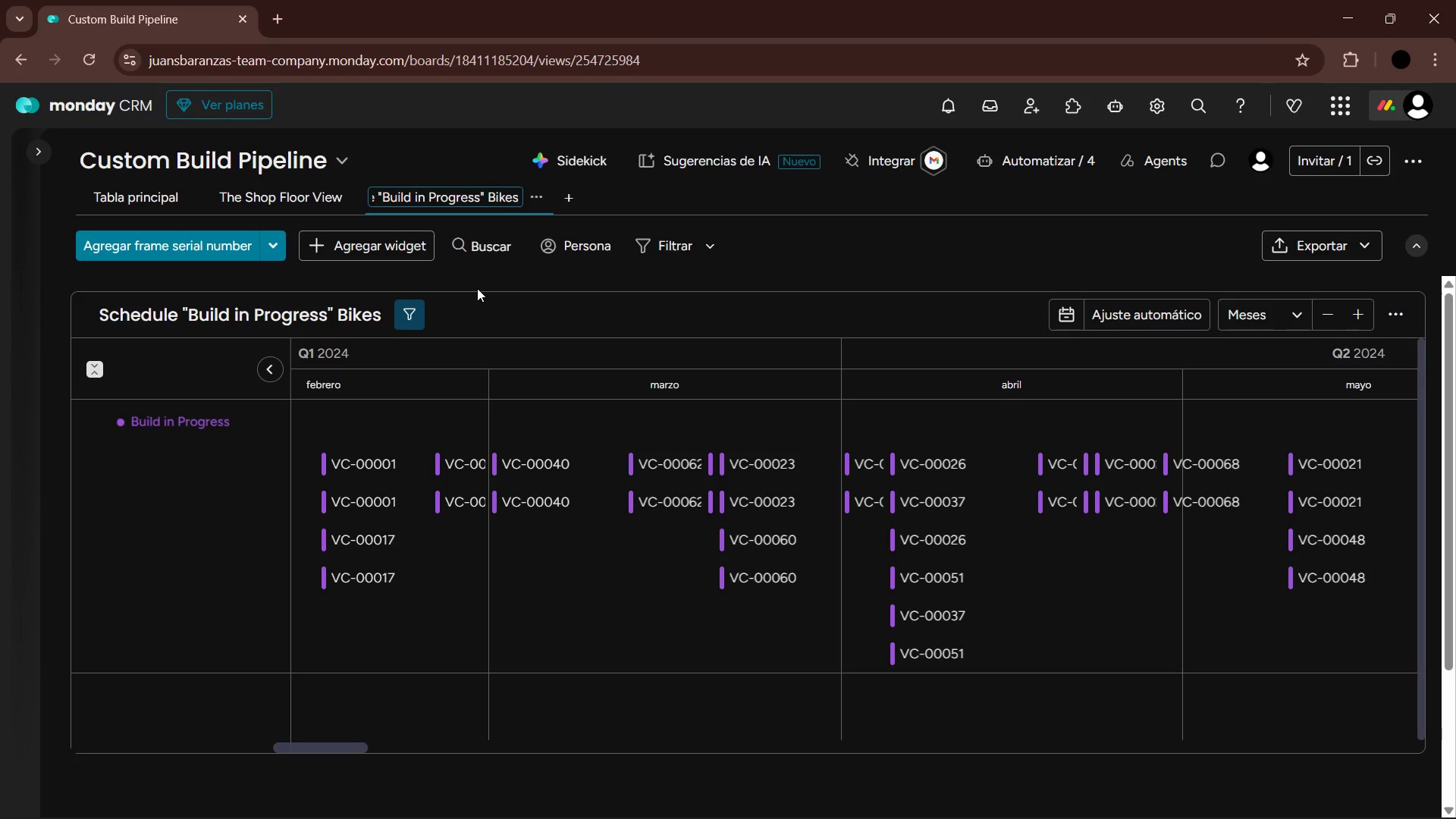 
key(Enter)
 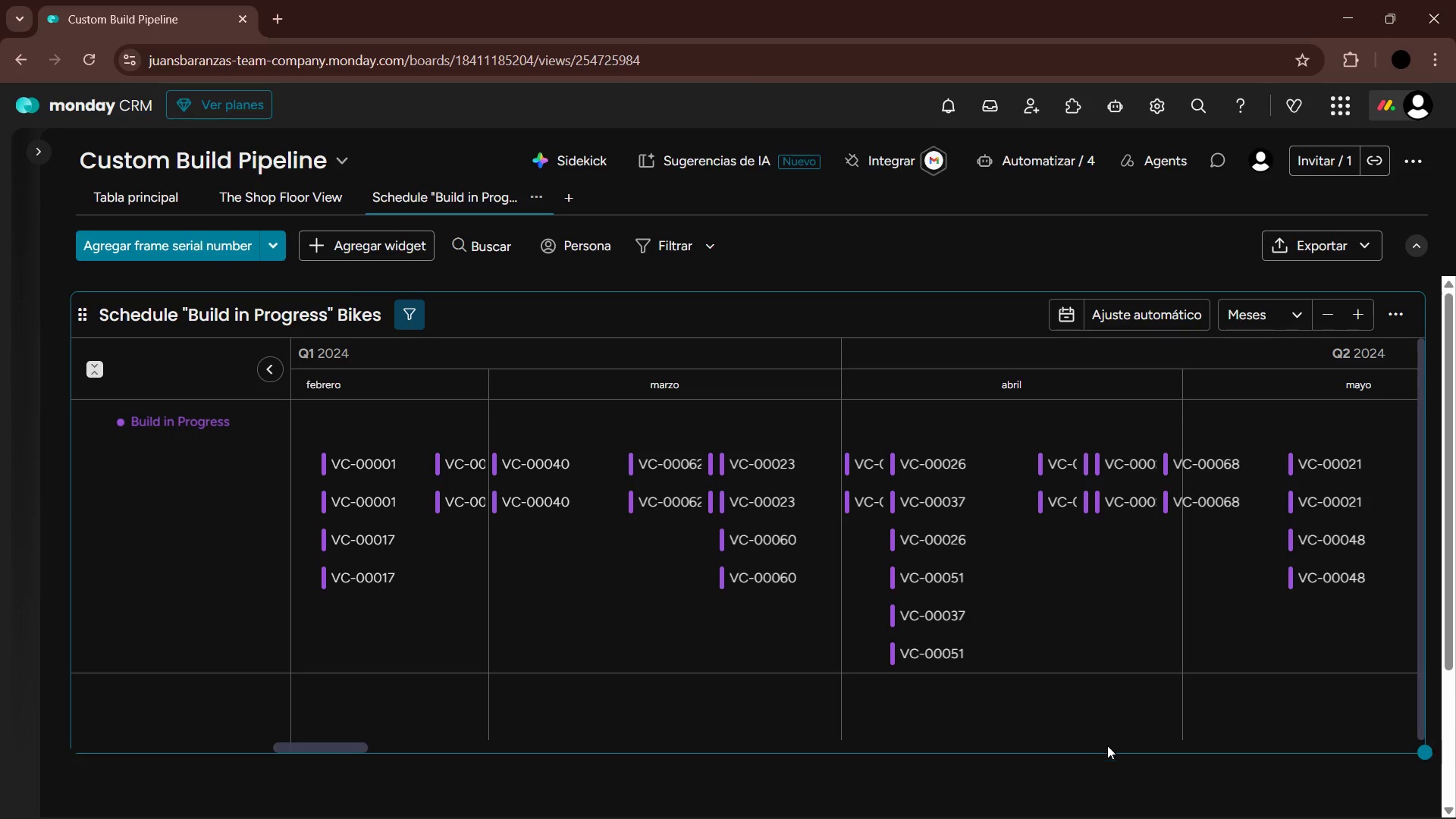 
left_click_drag(start_coordinate=[1427, 752], to_coordinate=[1436, 783])
 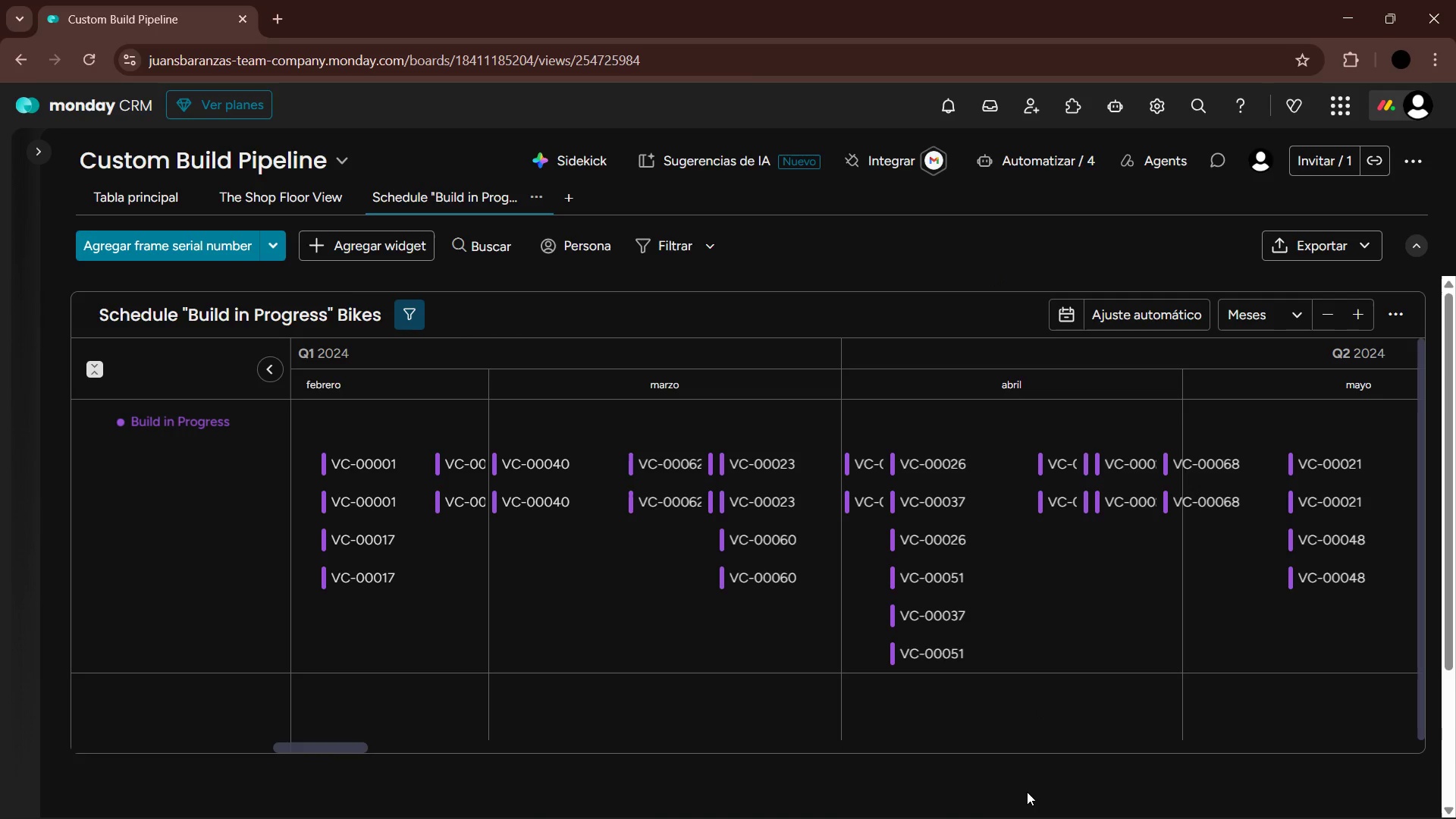 
key(PrintScreen)
 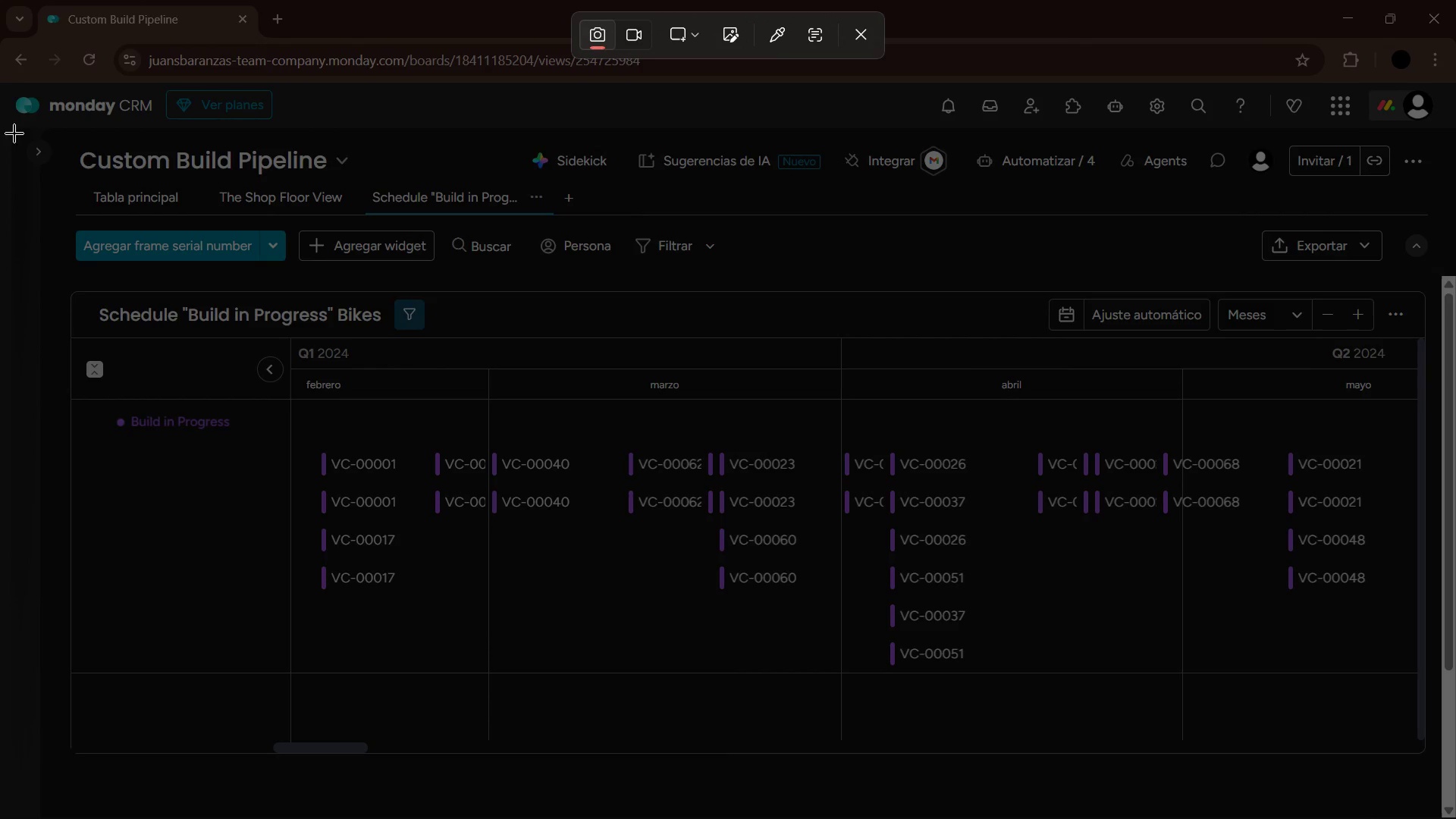 
left_click_drag(start_coordinate=[0, 77], to_coordinate=[1455, 818])
 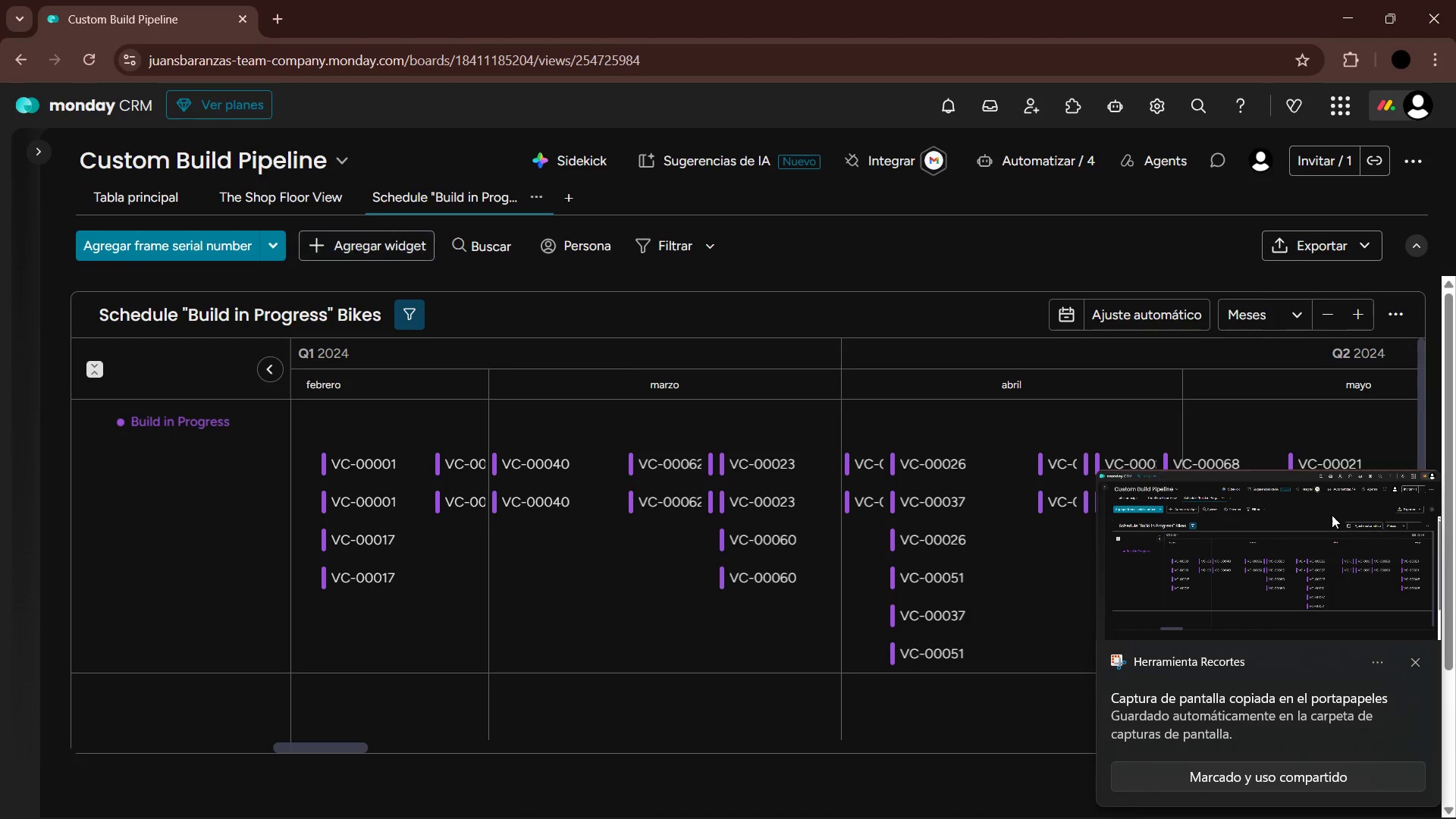 
left_click([1418, 664])
 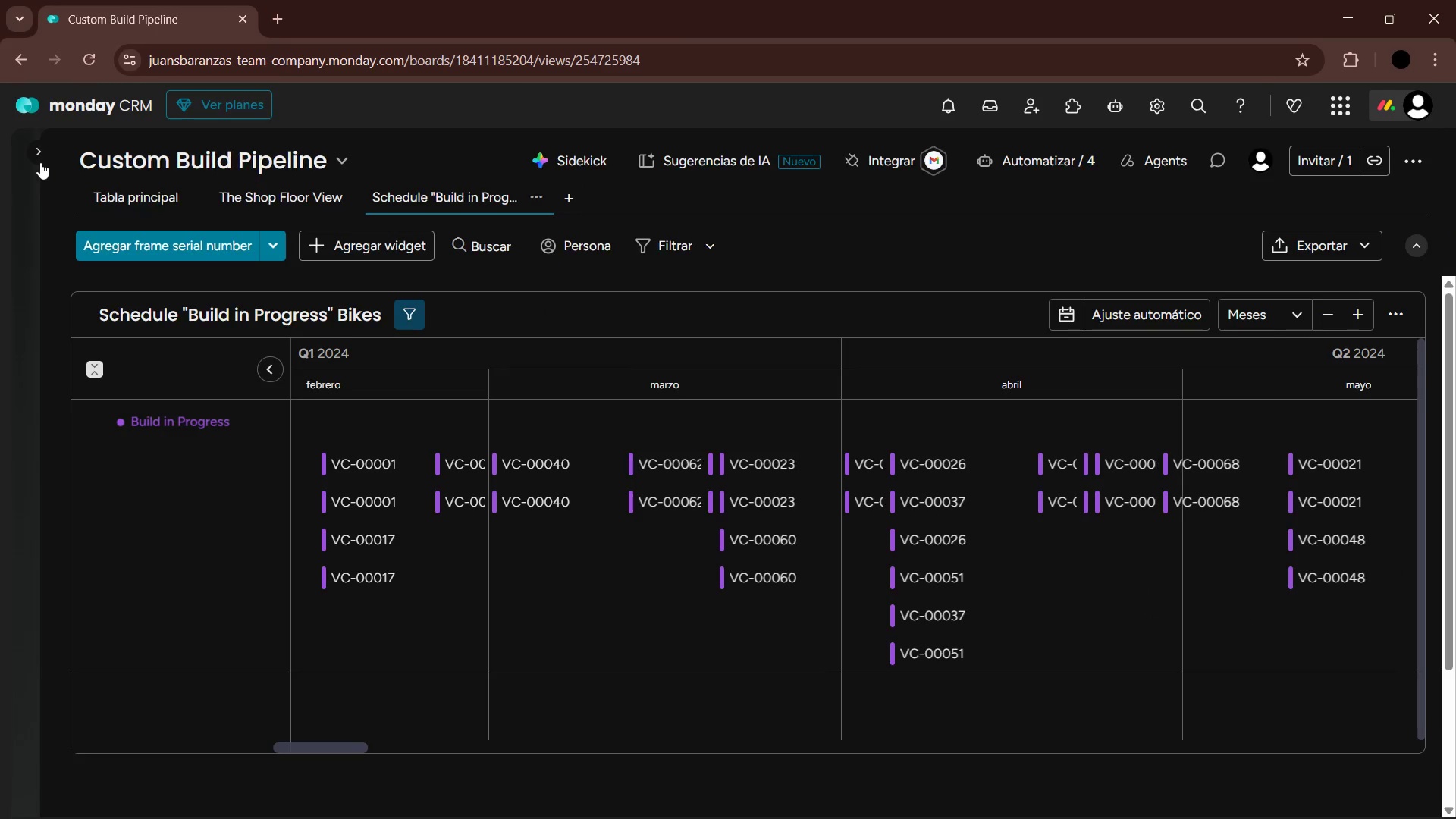 
left_click([40, 160])
 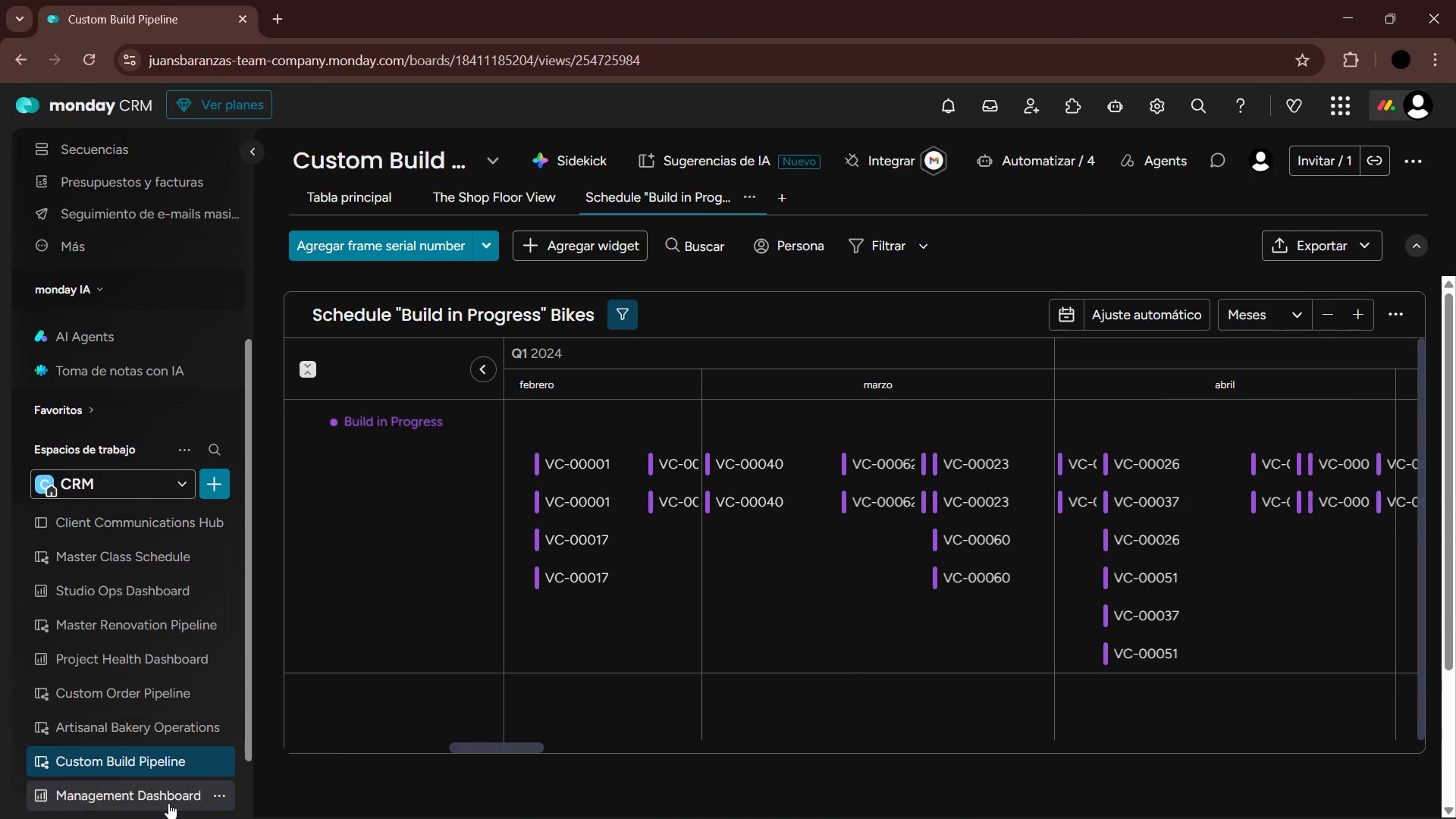 
left_click([175, 805])
 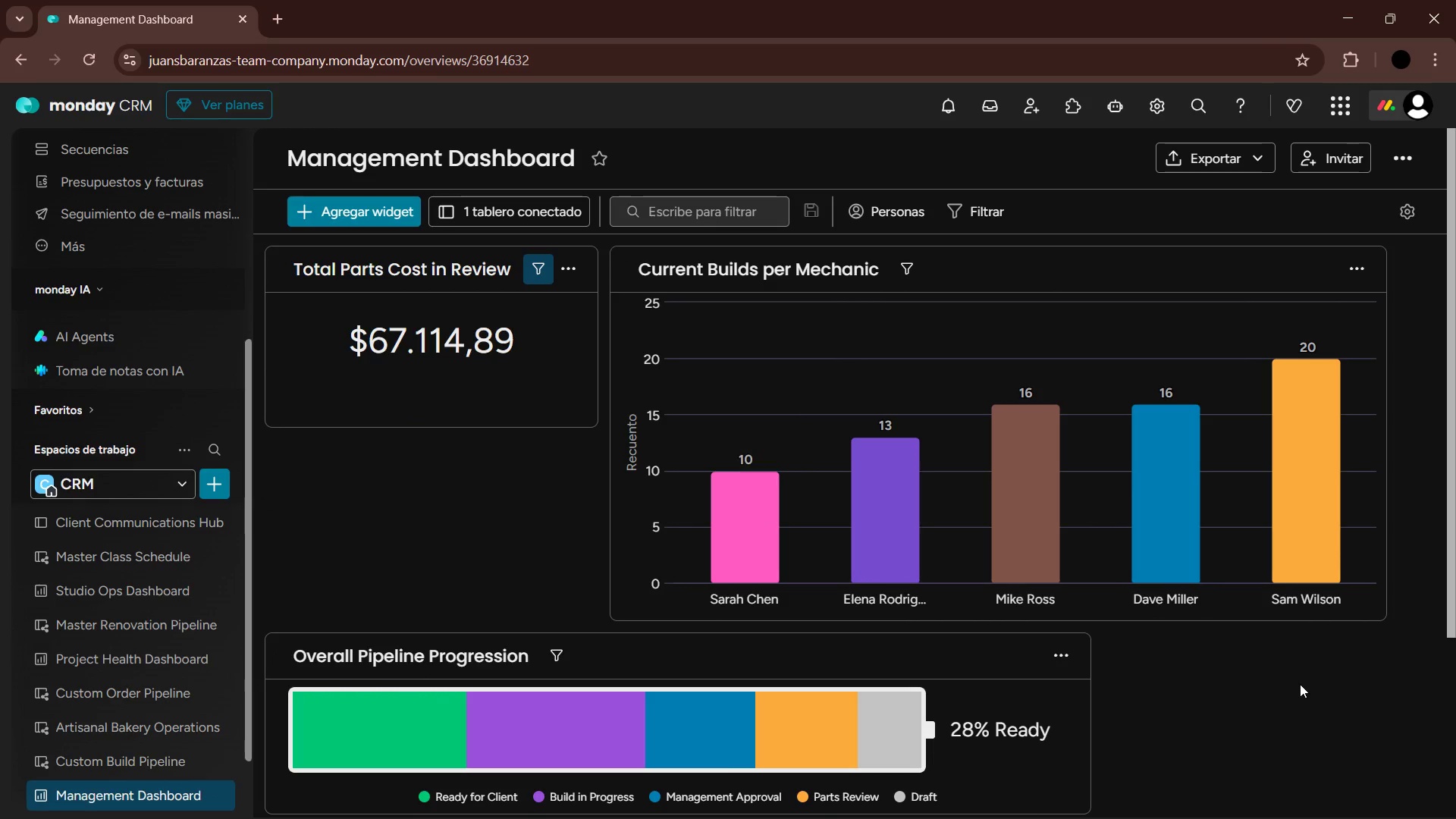 
key(PrintScreen)
 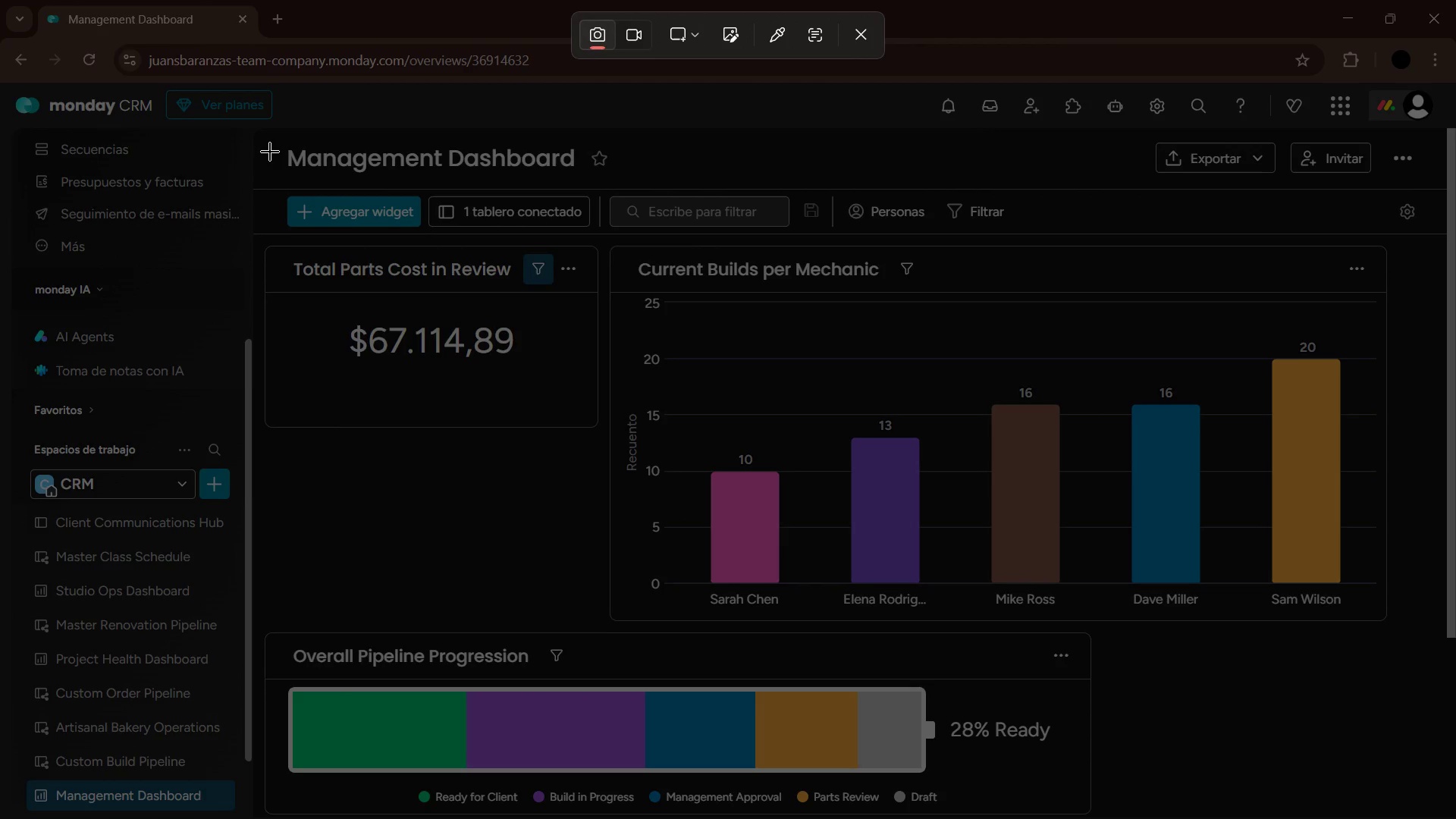 
left_click_drag(start_coordinate=[261, 134], to_coordinate=[1455, 818])
 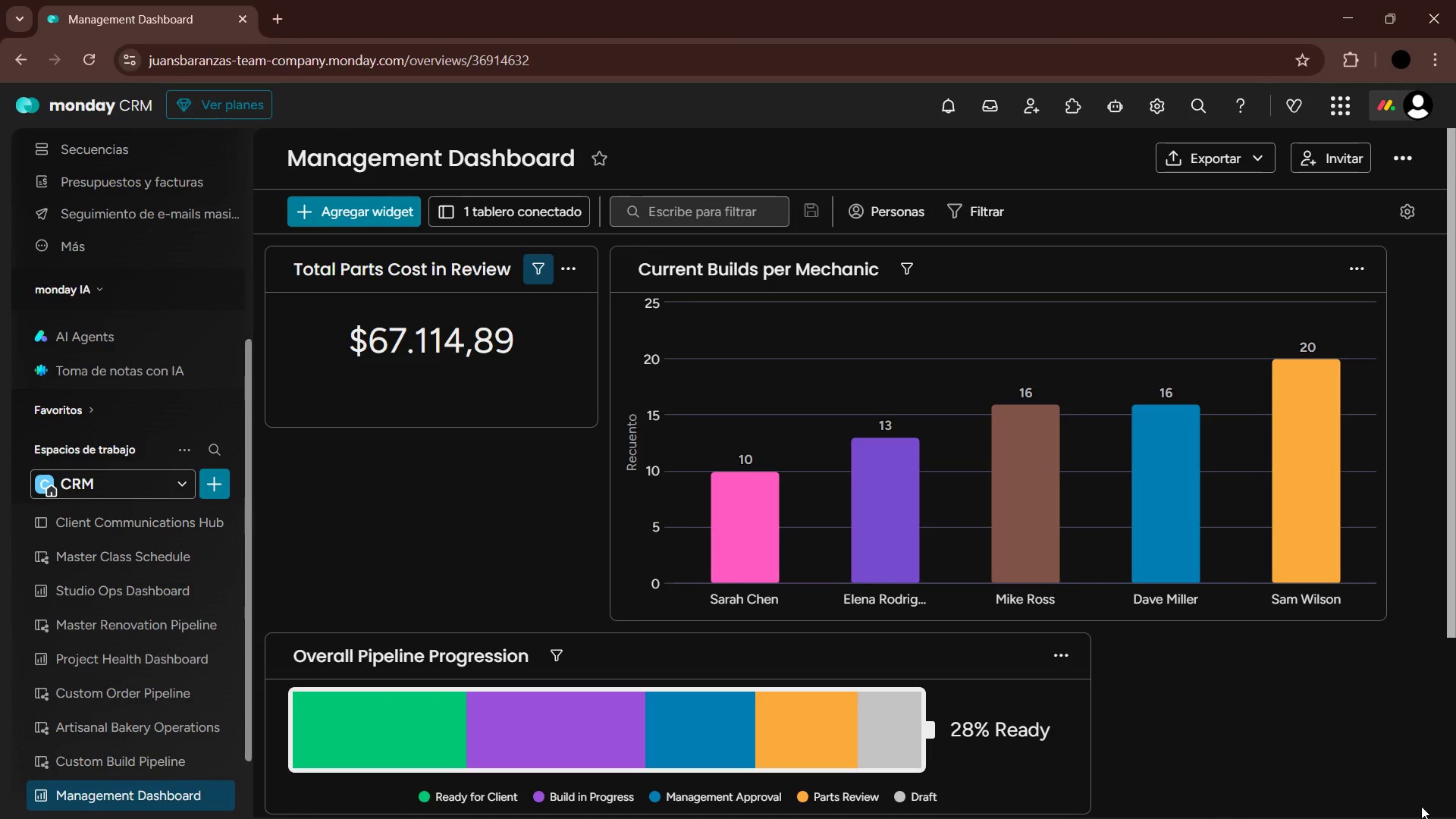 
mouse_move([1440, 777])
 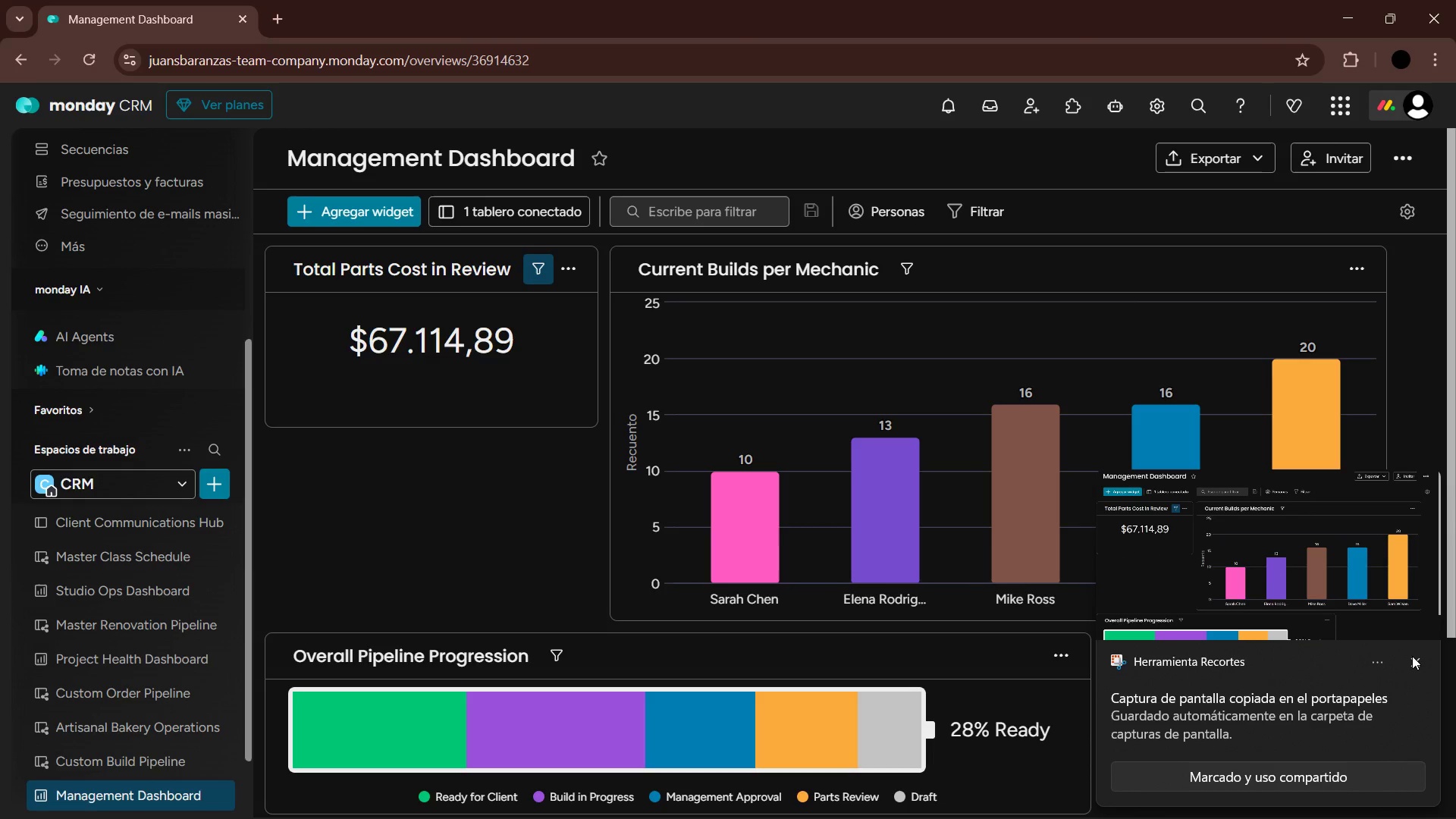 
left_click([1413, 657])
 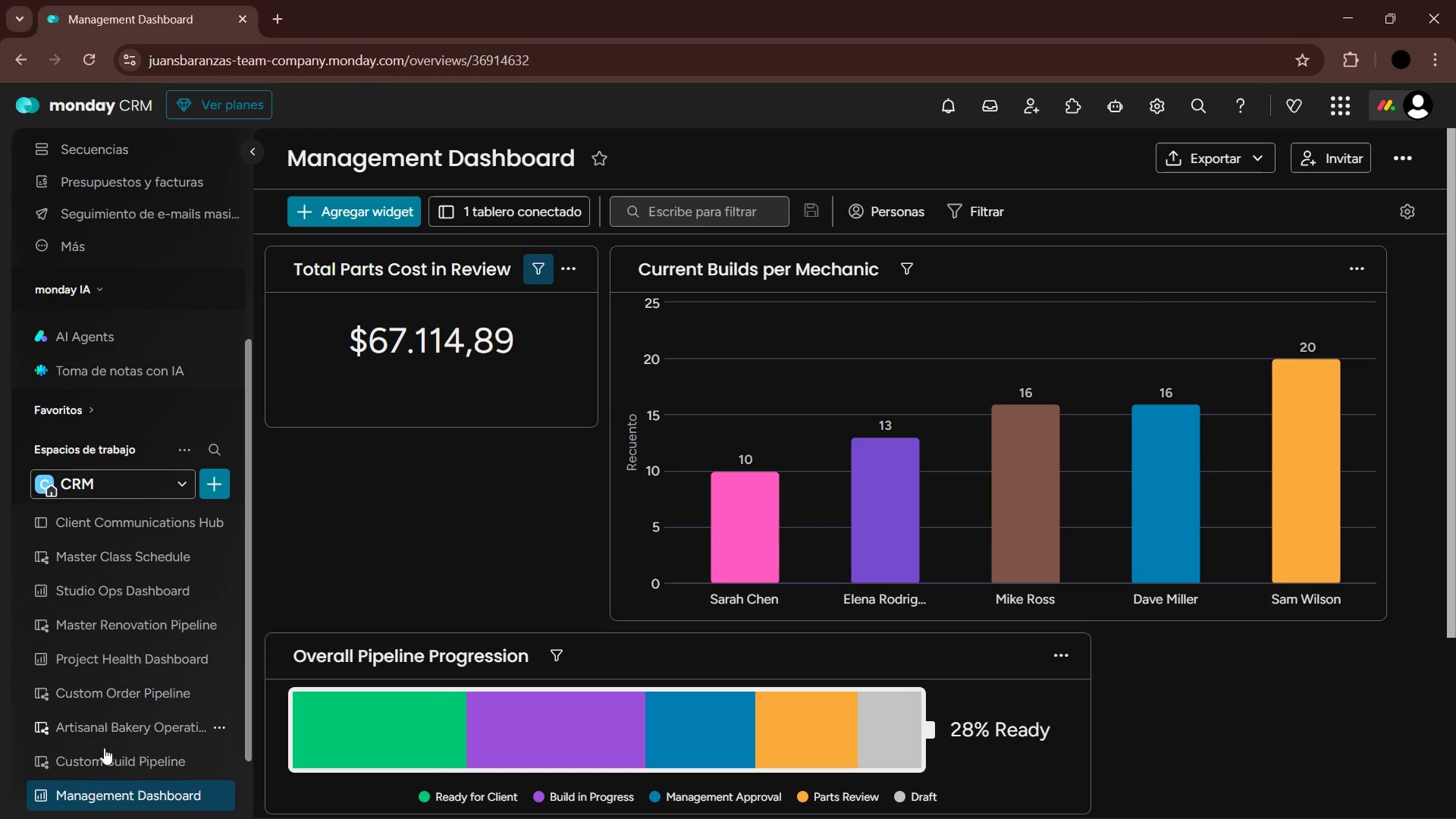 
left_click([133, 769])
 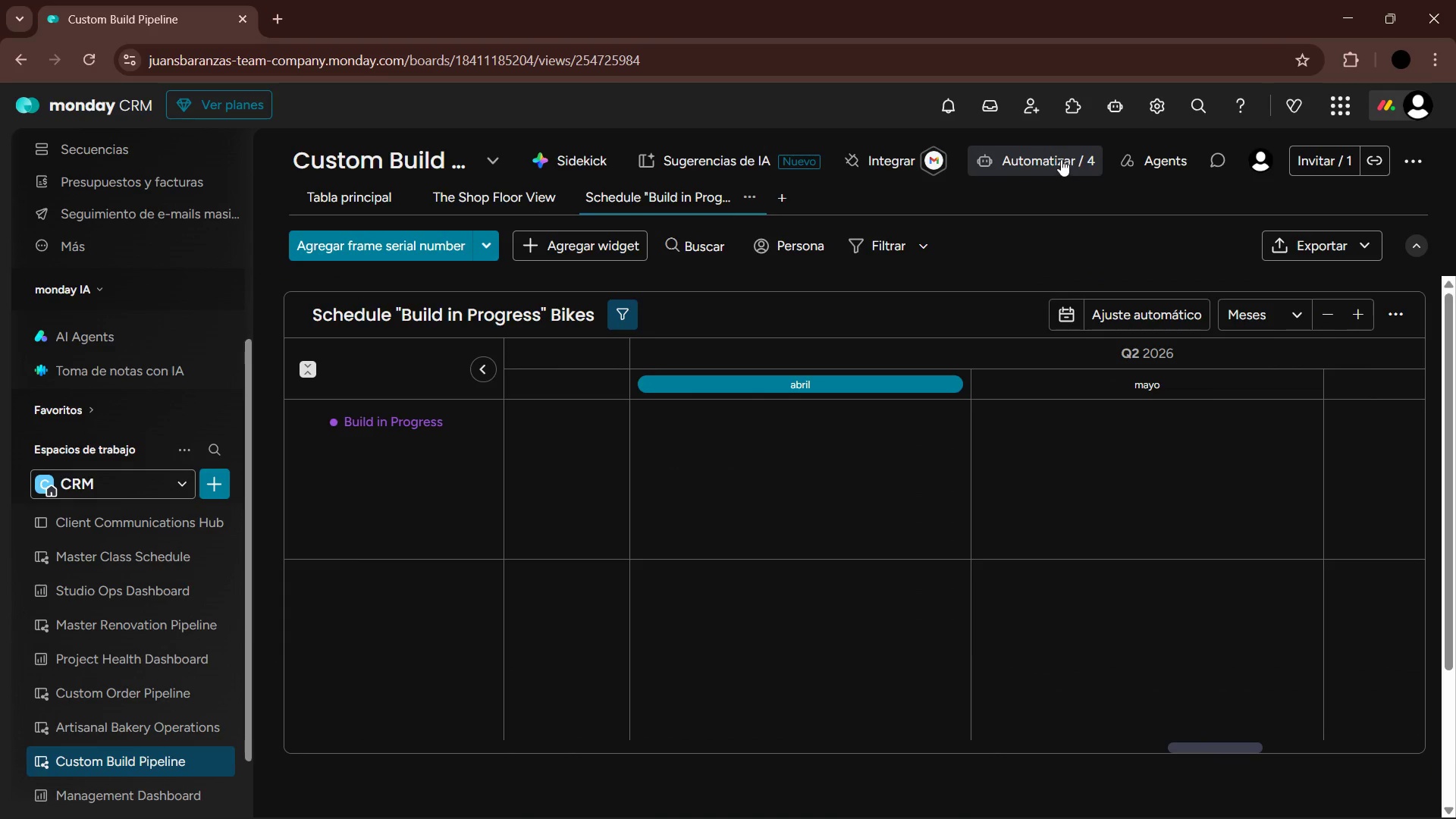 
left_click([1059, 159])
 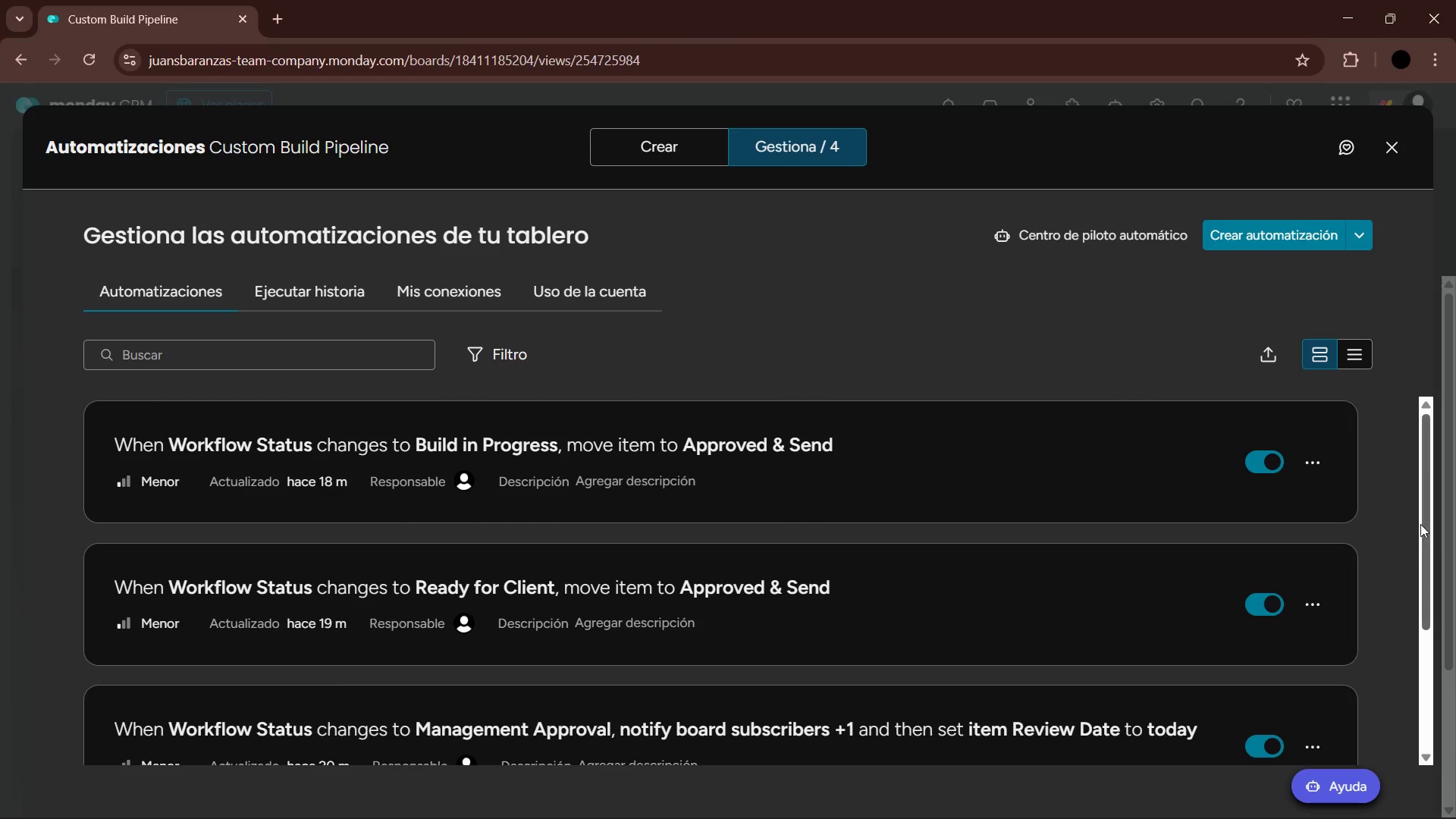 
left_click_drag(start_coordinate=[1426, 526], to_coordinate=[1455, 620])
 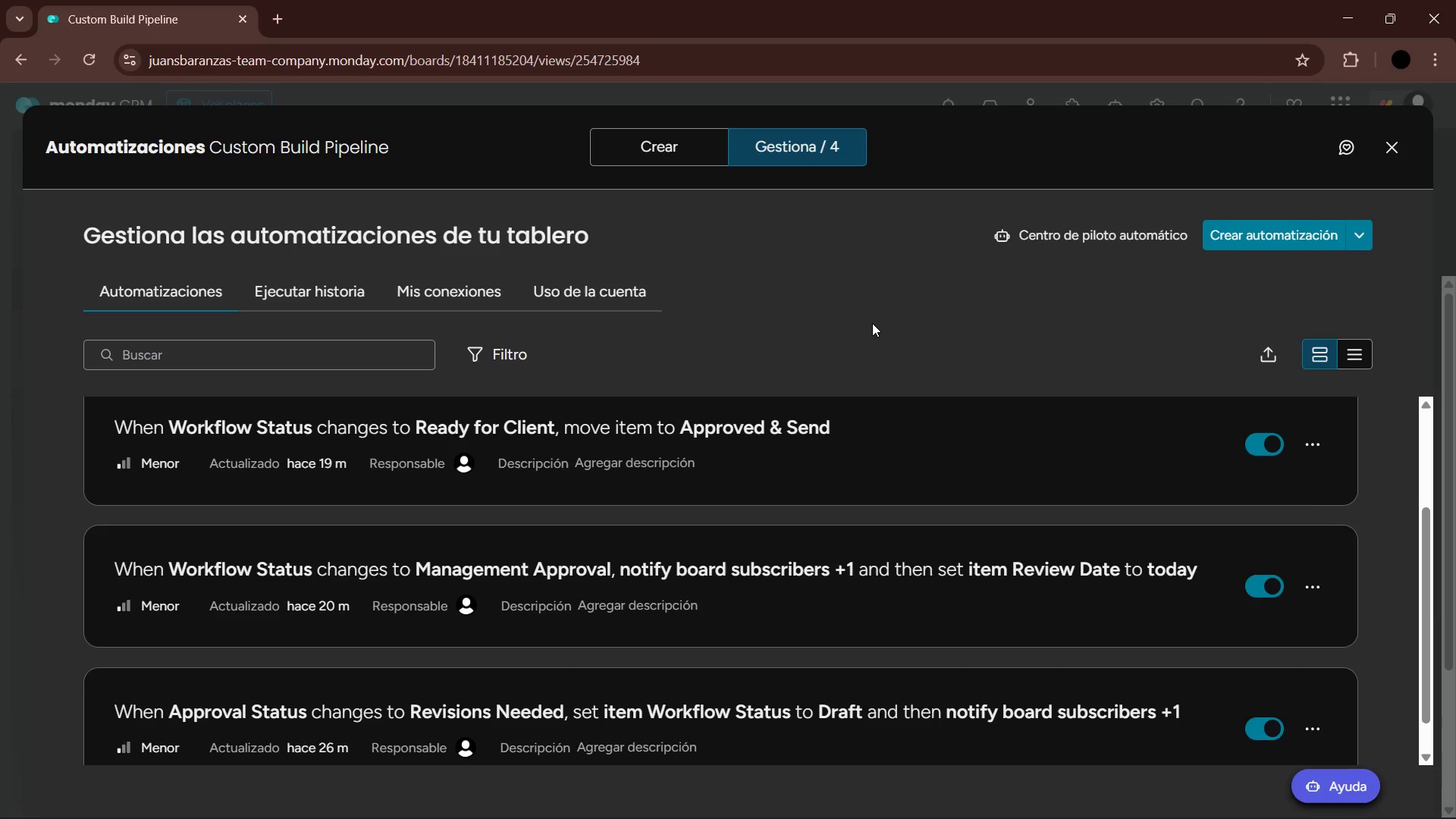 
key(PrintScreen)
 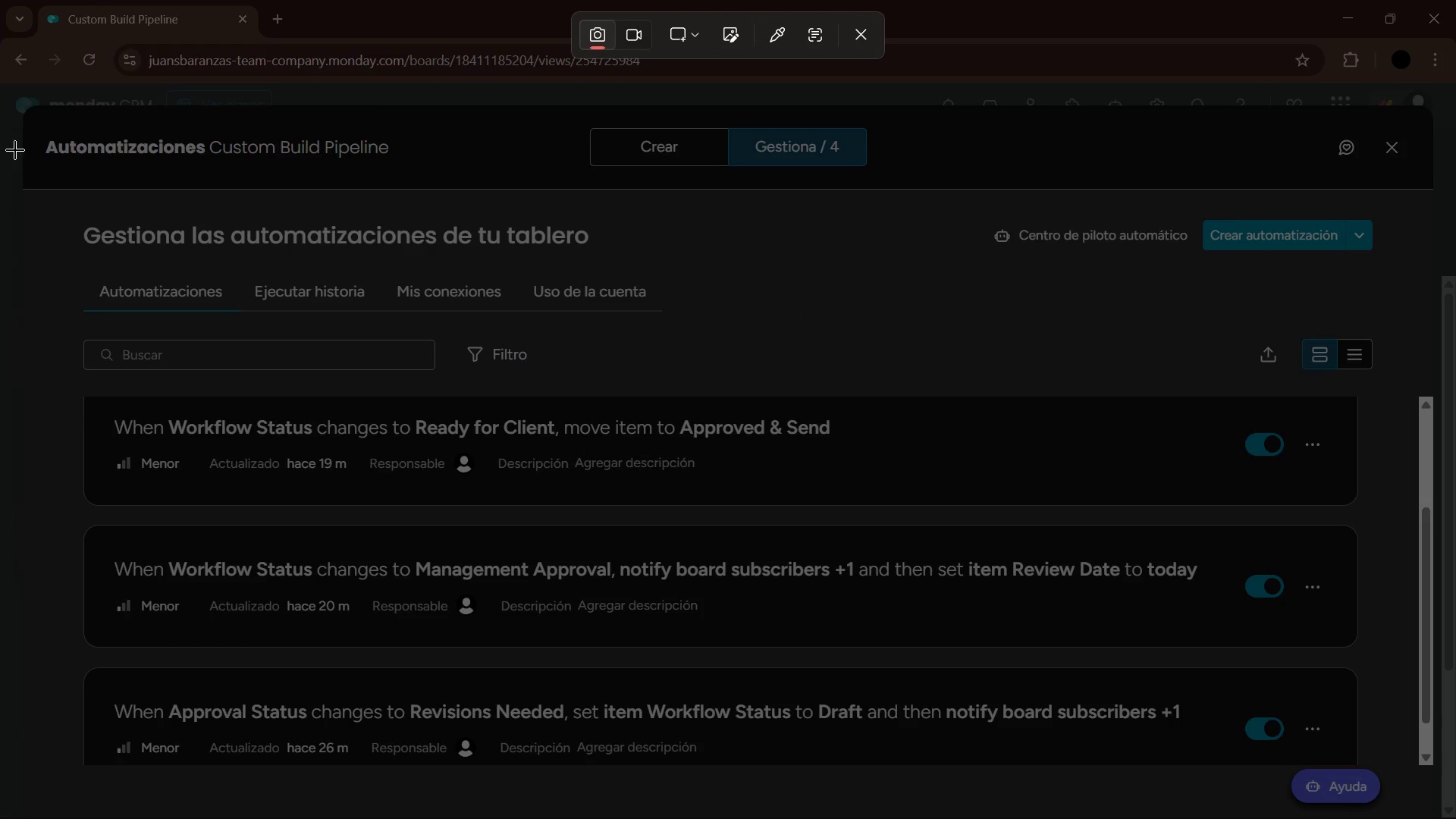 
left_click_drag(start_coordinate=[0, 100], to_coordinate=[1455, 818])
 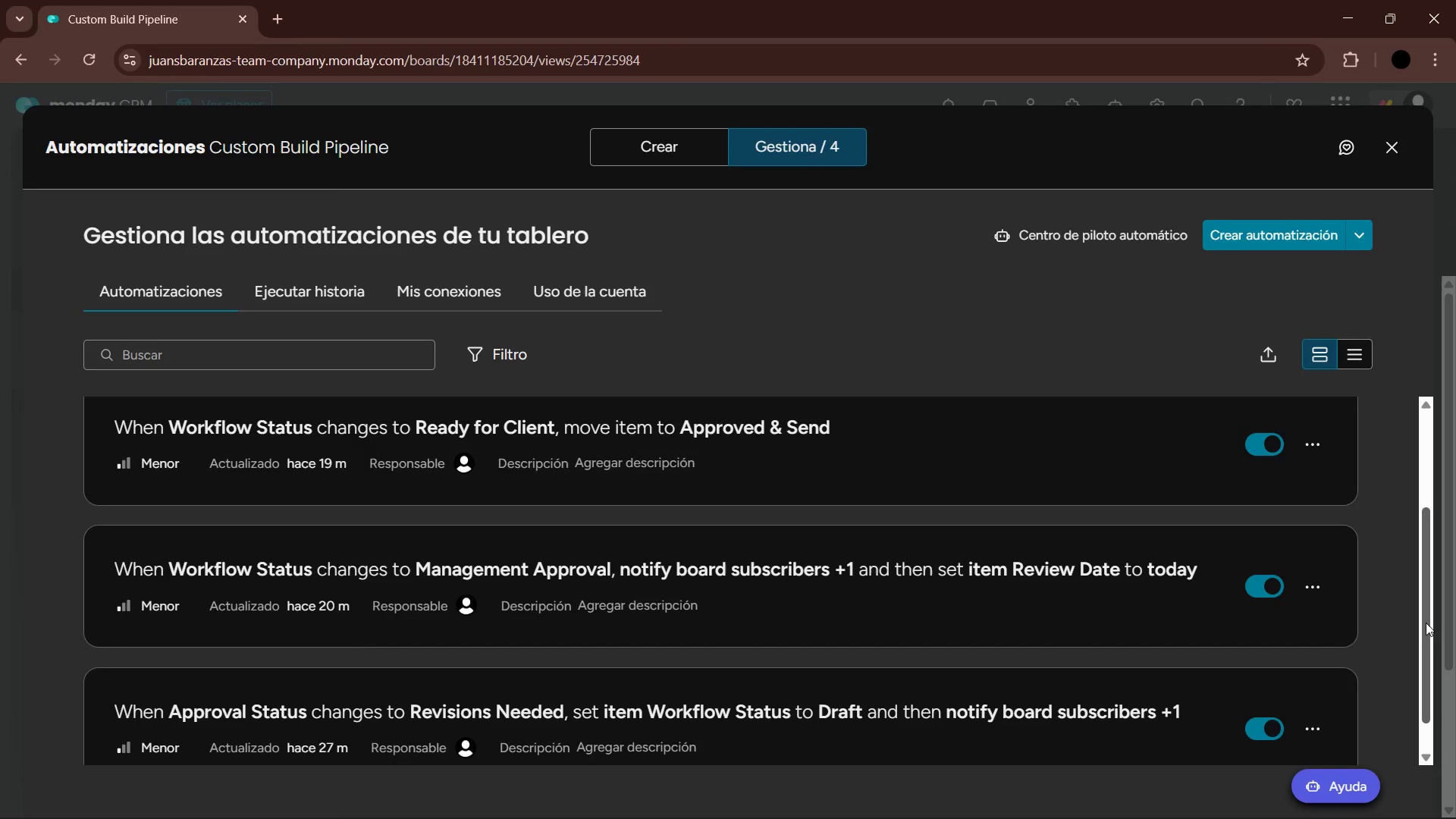 
left_click_drag(start_coordinate=[1426, 623], to_coordinate=[1423, 484])
 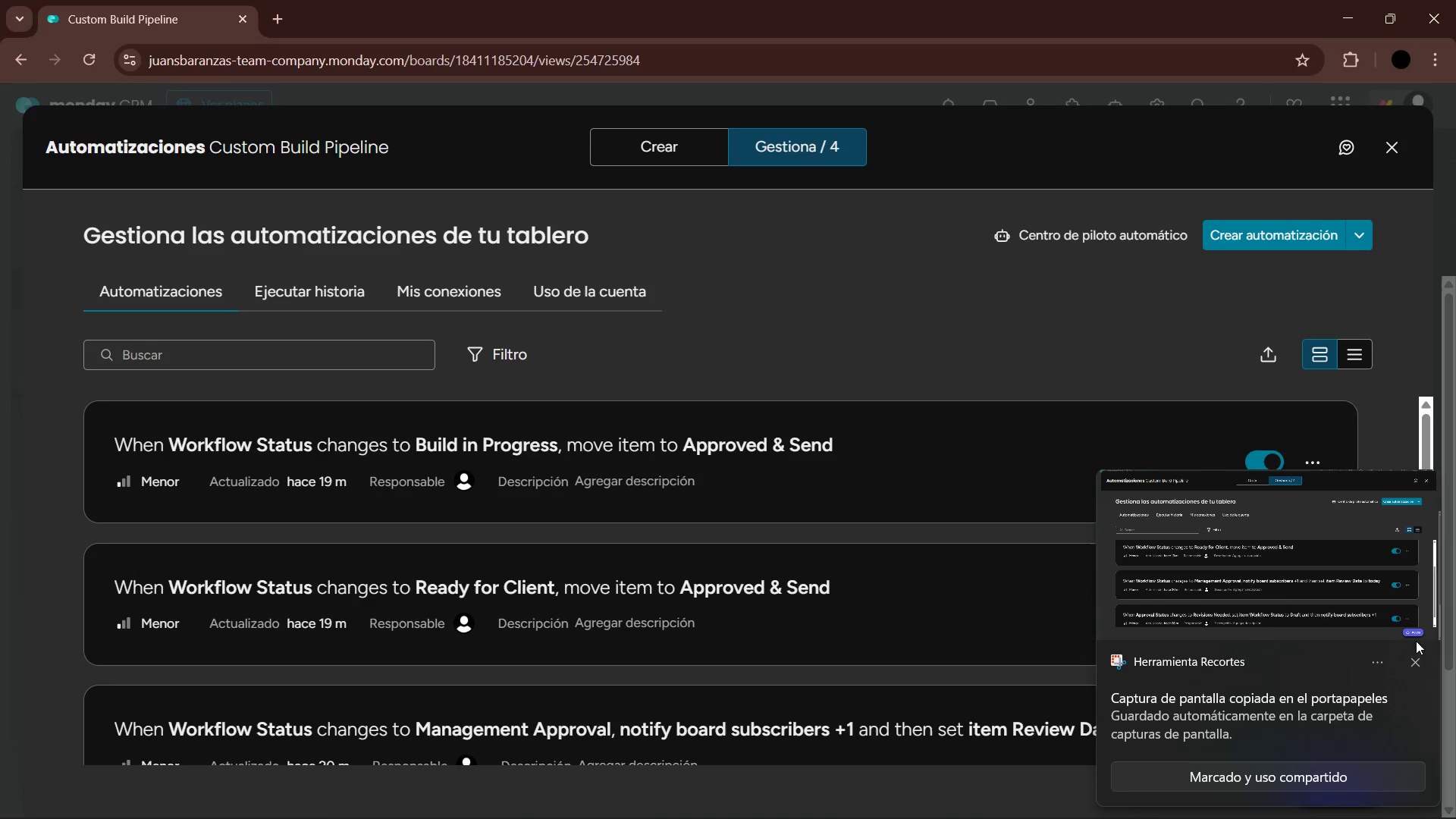 
left_click([1417, 660])
 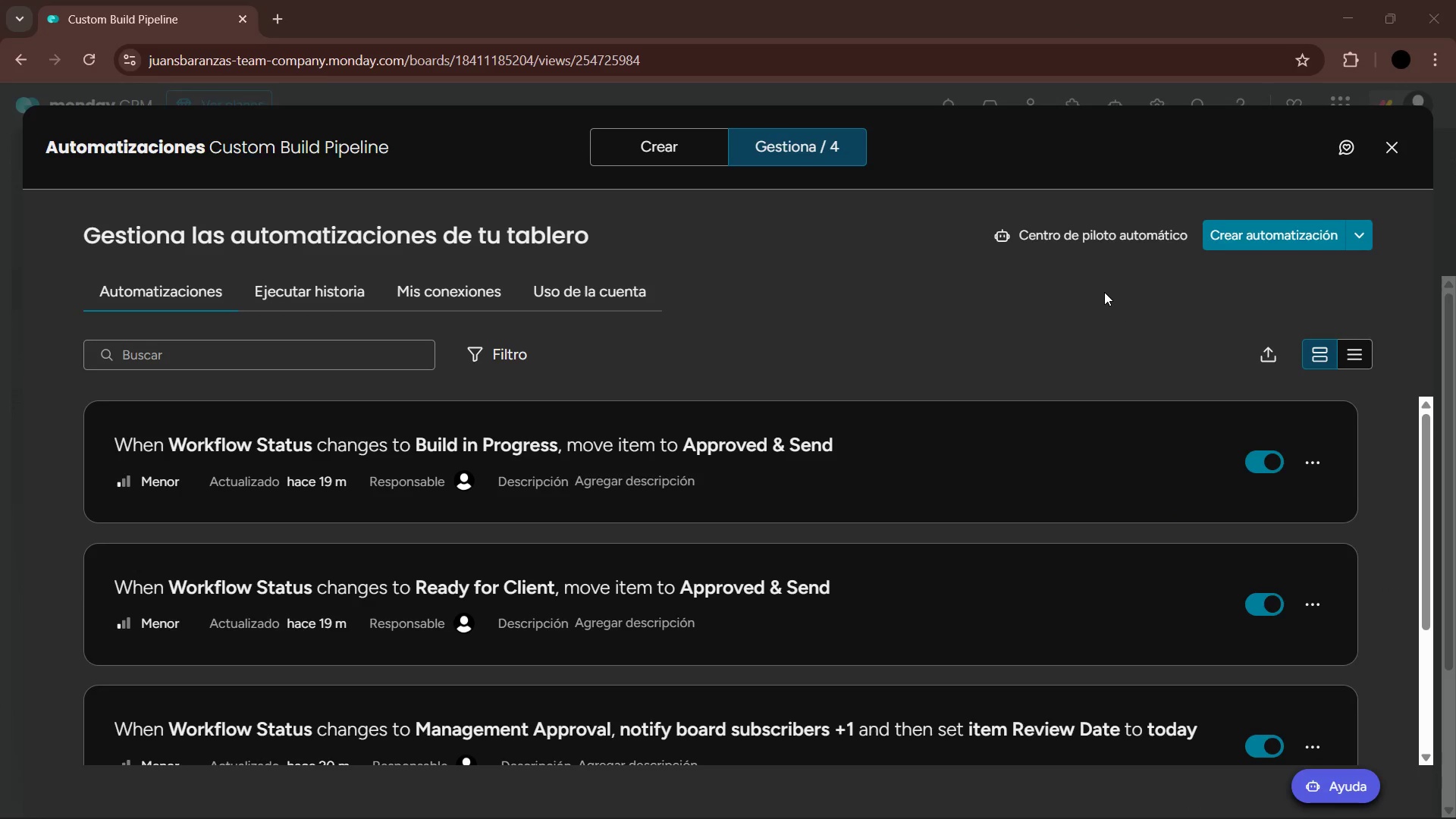 
key(PrintScreen)
 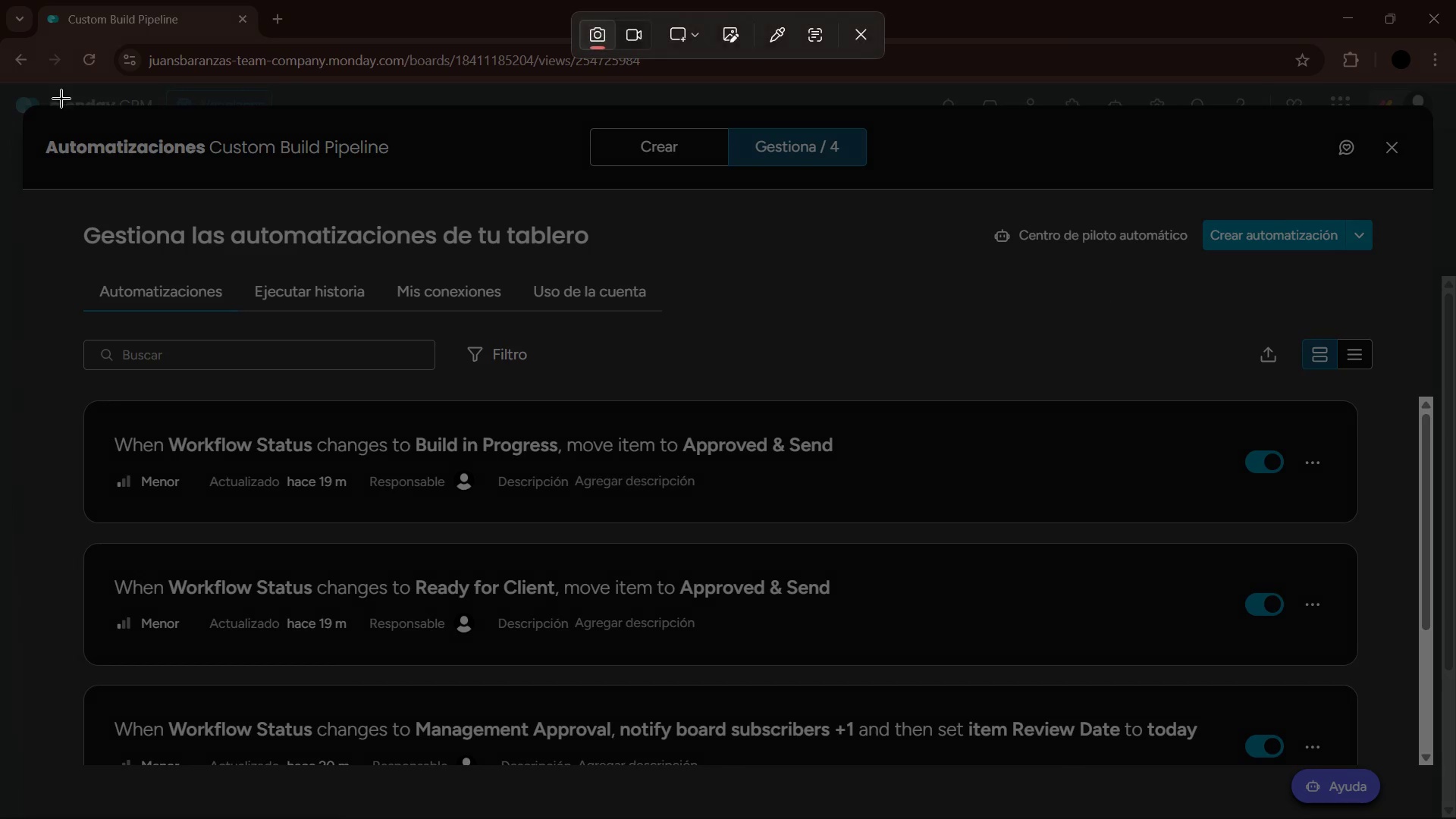 
left_click_drag(start_coordinate=[0, 96], to_coordinate=[1455, 538])
 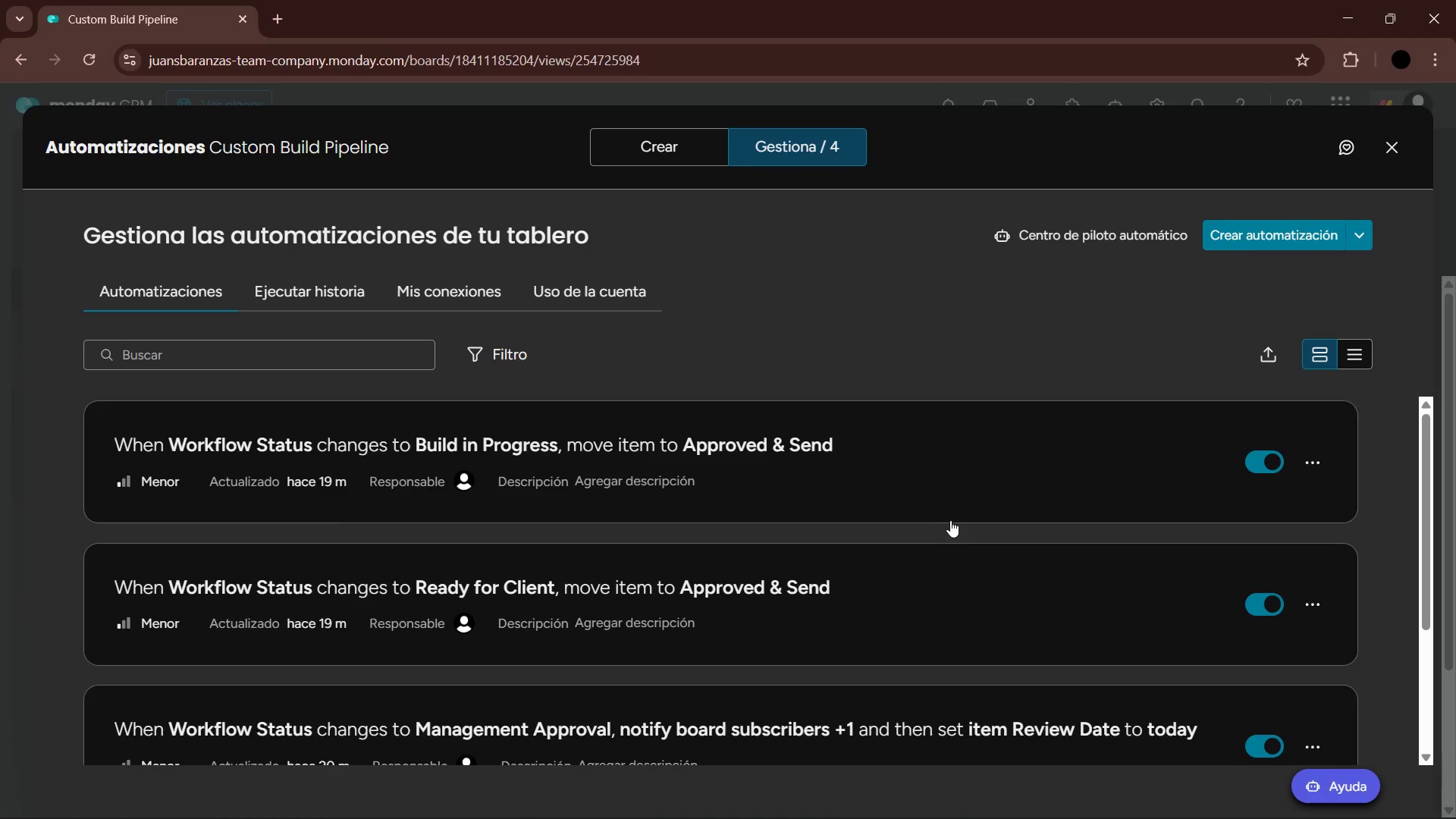 
scroll: coordinate [789, 482], scroll_direction: down, amount: 3.0
 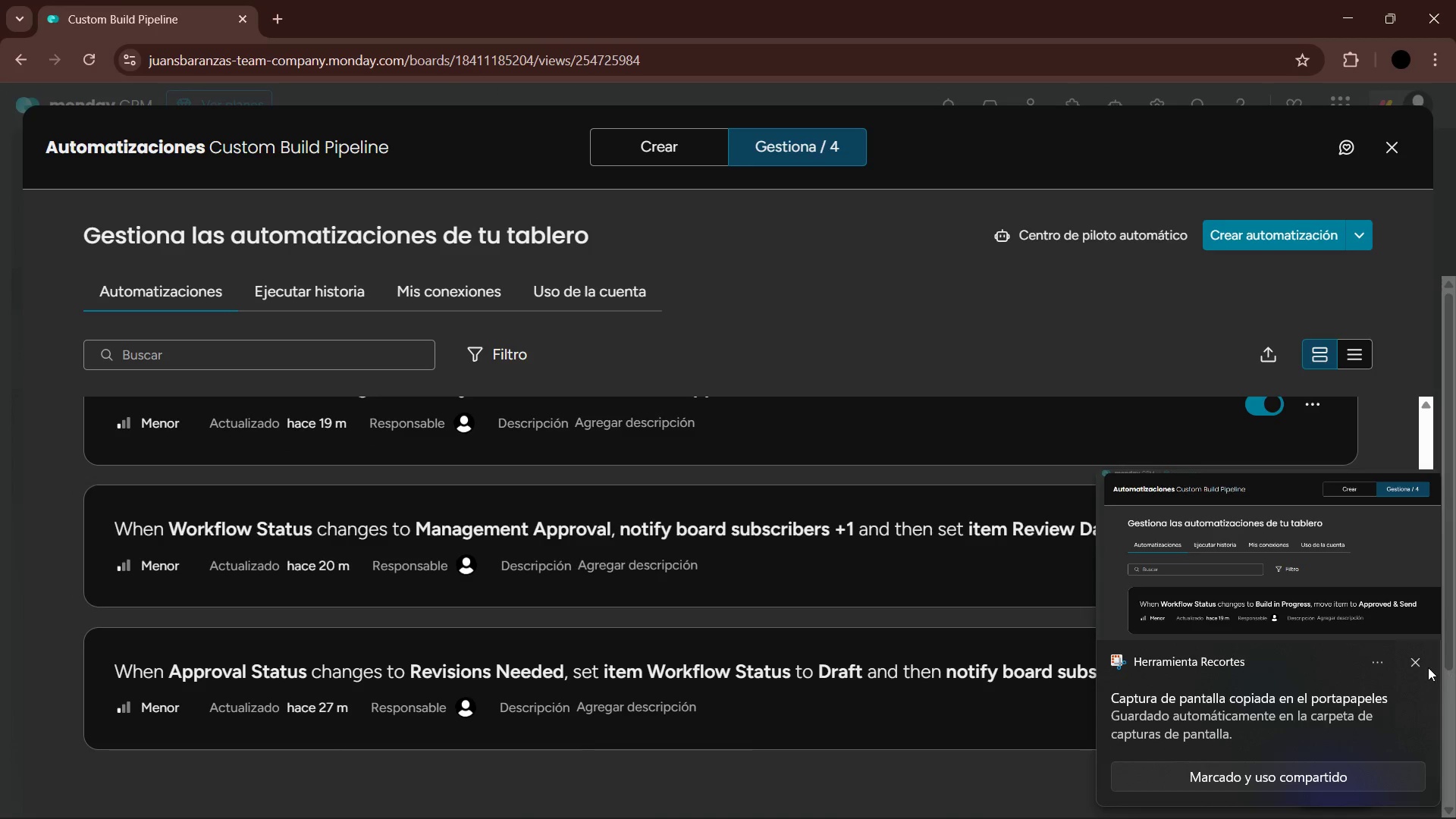 
left_click([1416, 661])
 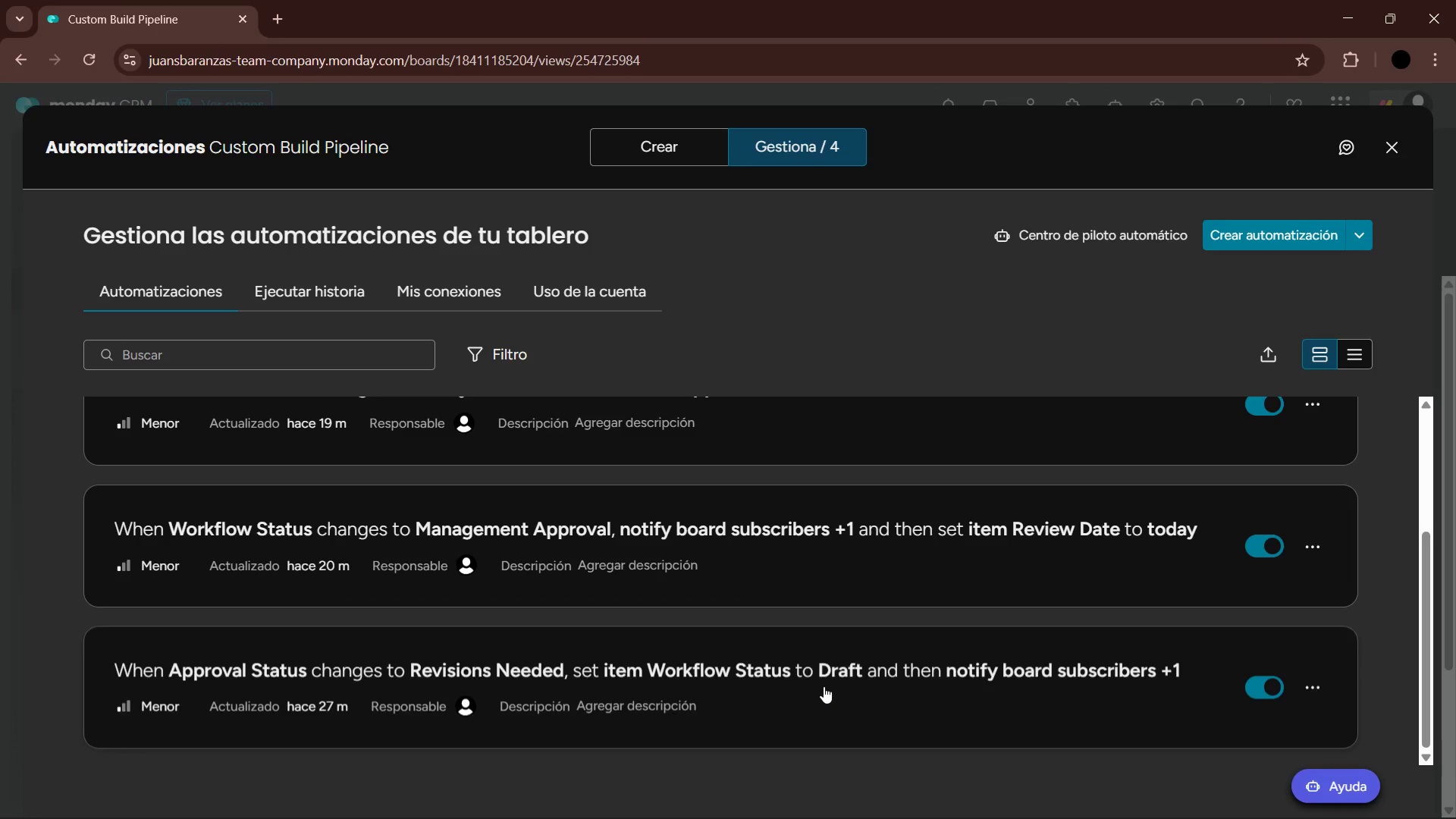 
left_click([824, 684])
 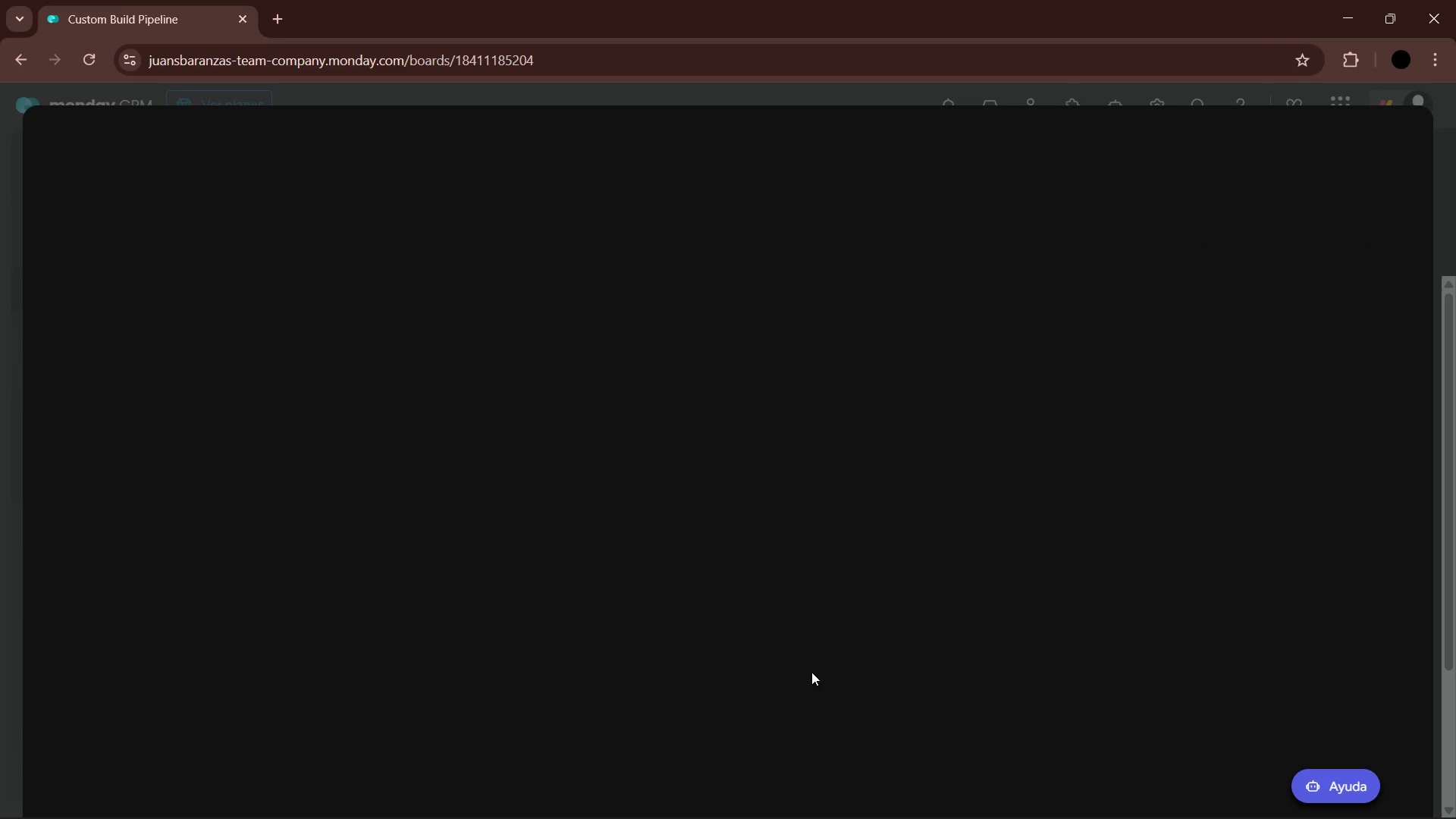 
mouse_move([725, 622])
 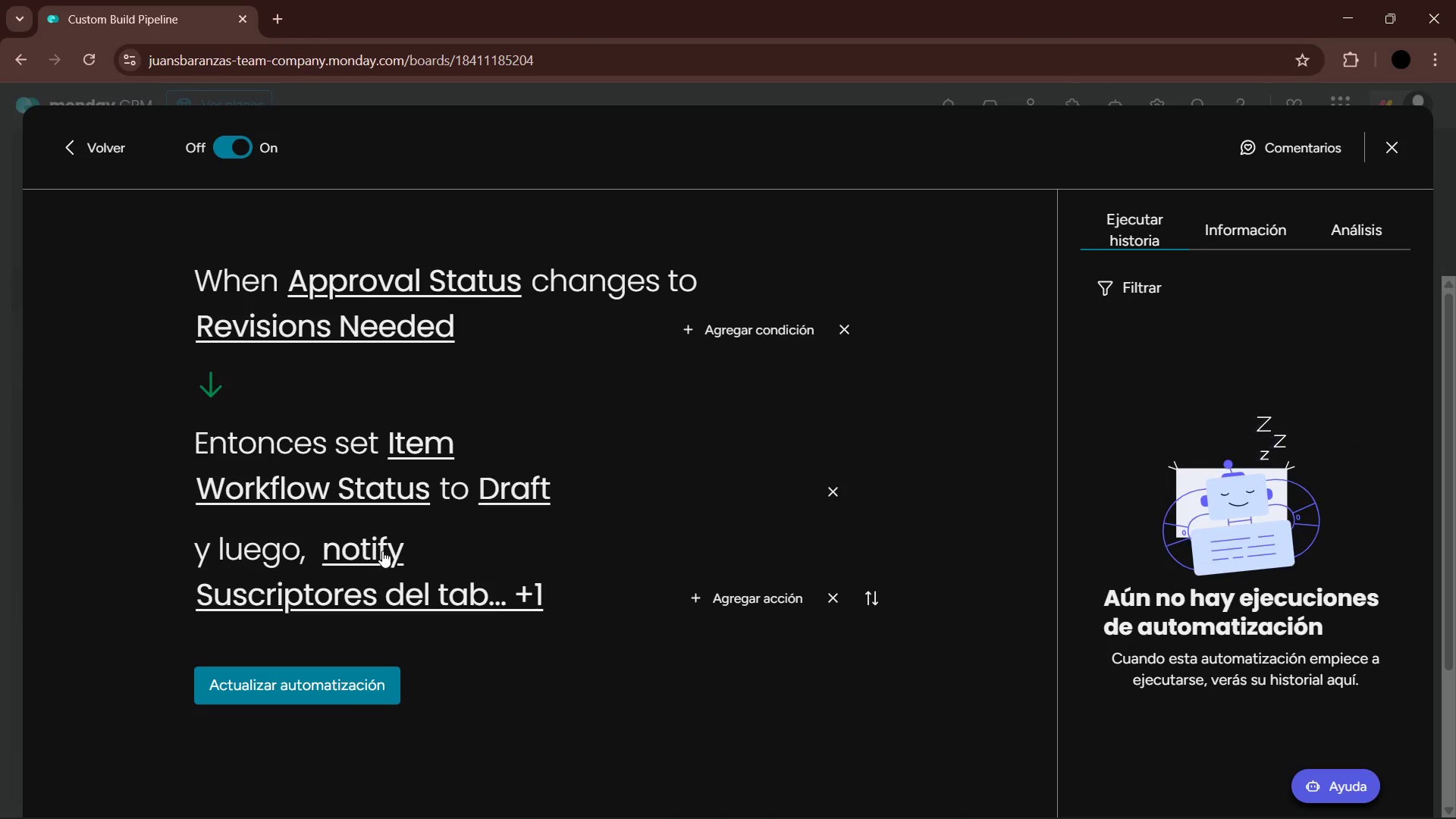 
left_click([382, 551])
 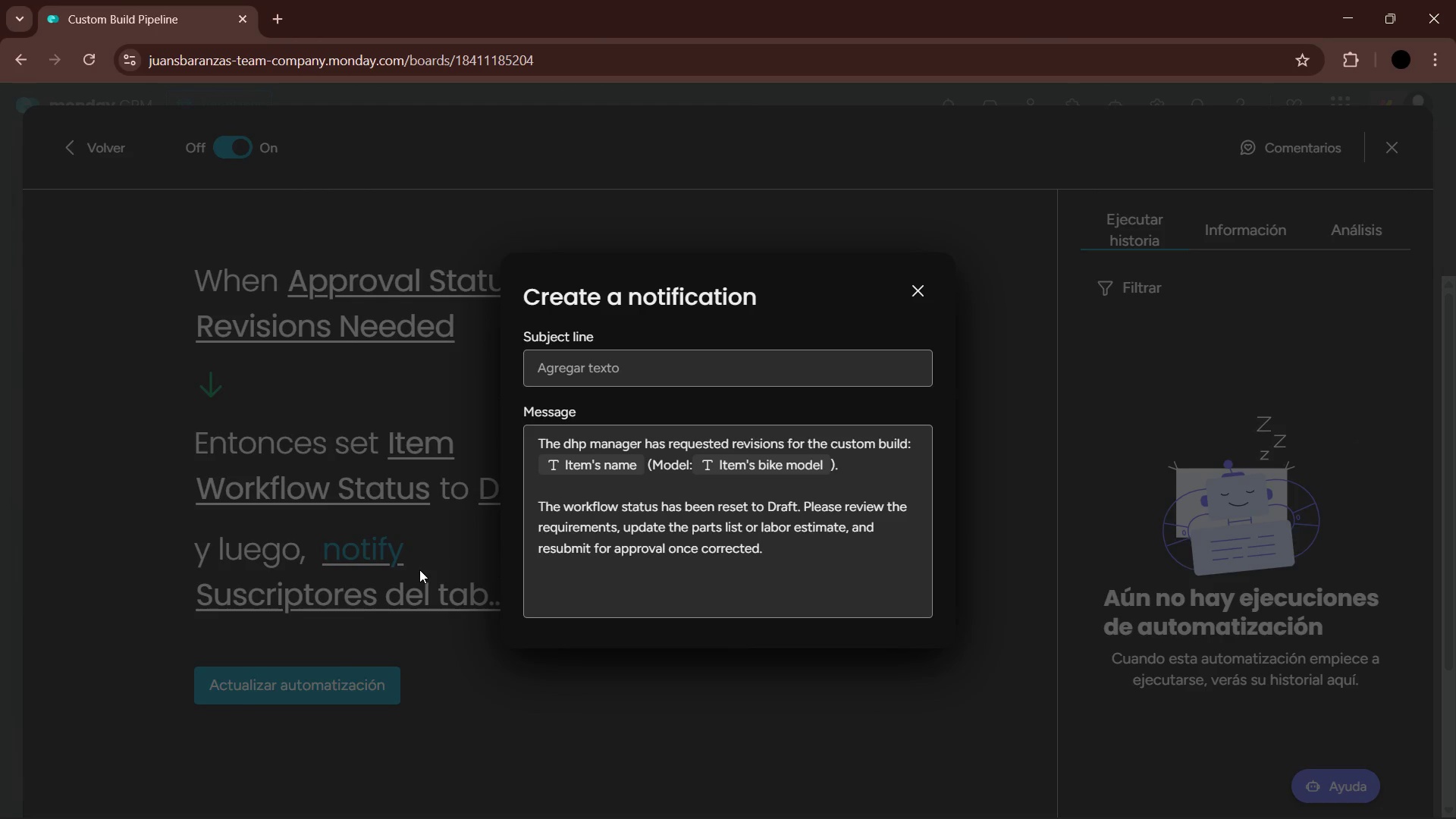 
key(PrintScreen)
 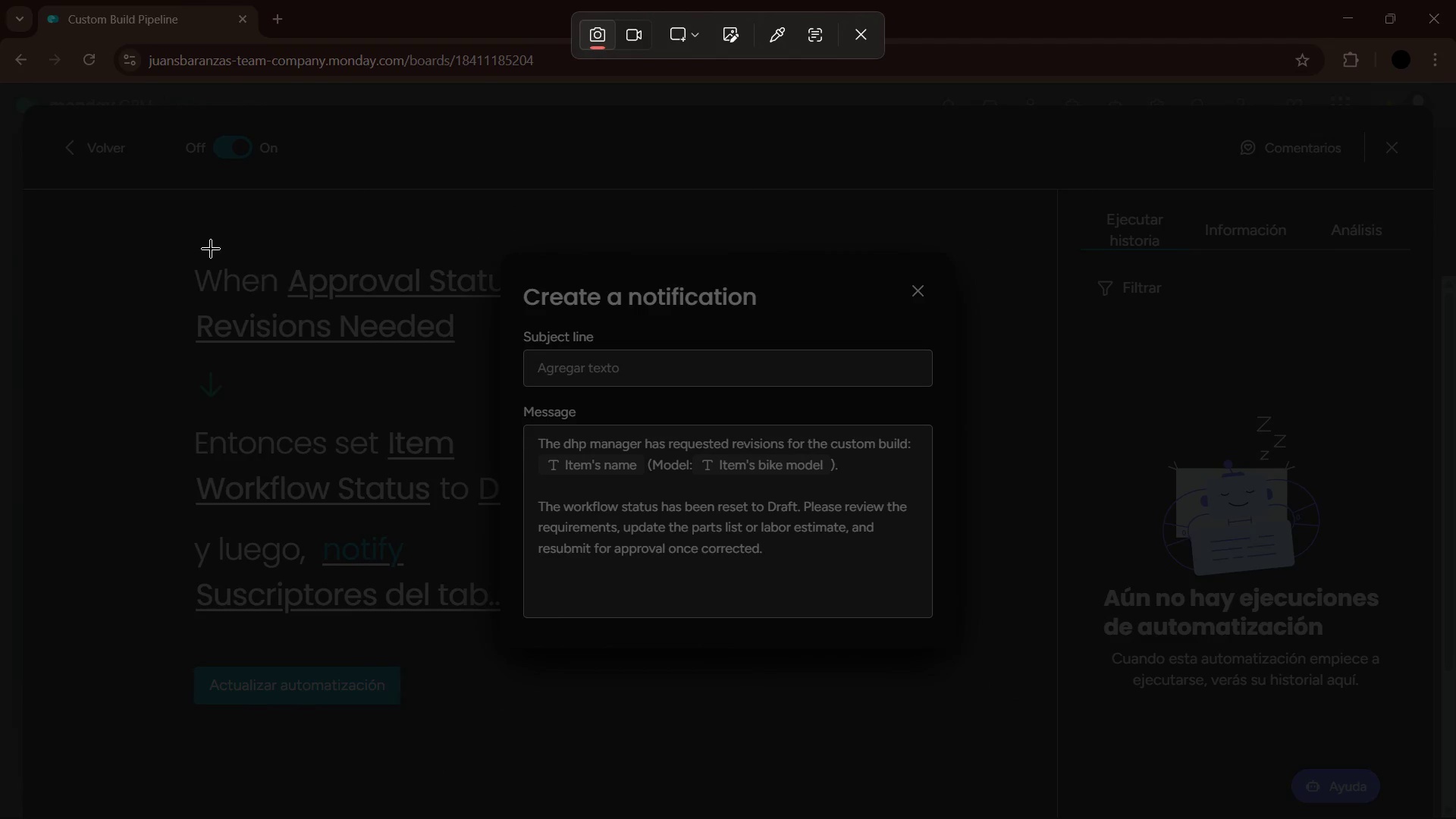 
left_click_drag(start_coordinate=[152, 211], to_coordinate=[1021, 656])